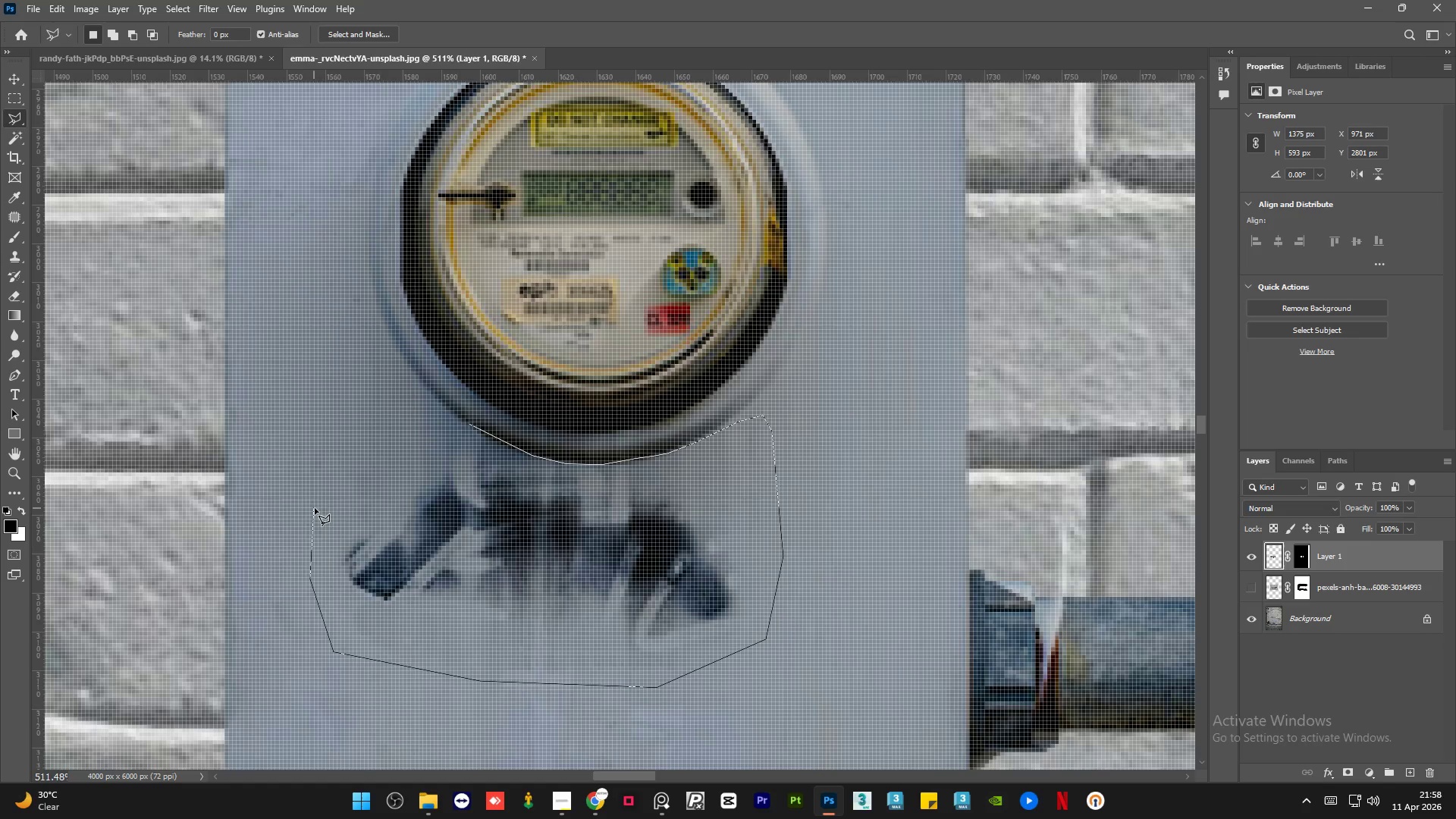 
left_click_drag(start_coordinate=[314, 508], to_coordinate=[355, 492])
 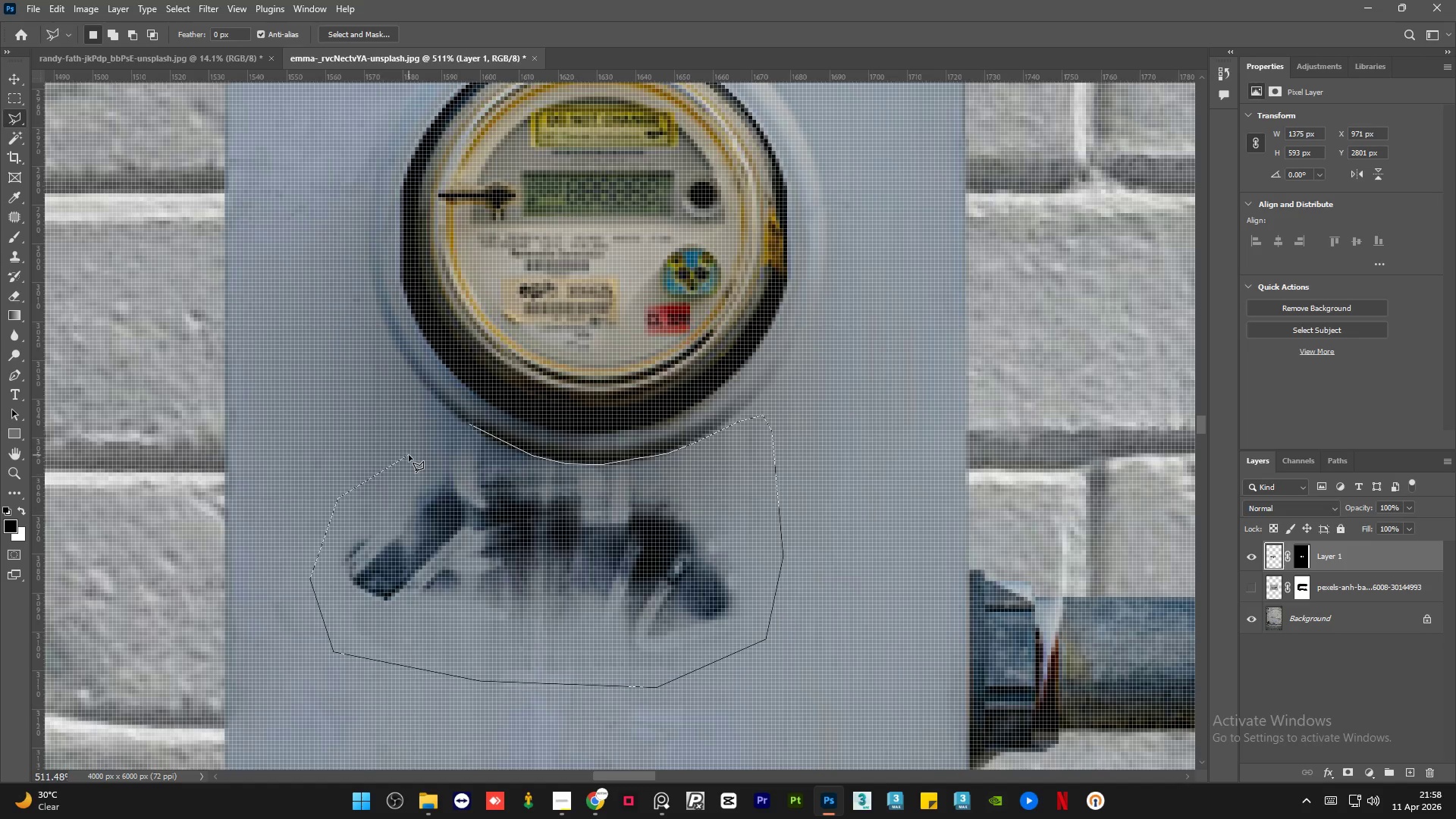 
left_click_drag(start_coordinate=[409, 455], to_coordinate=[415, 450])
 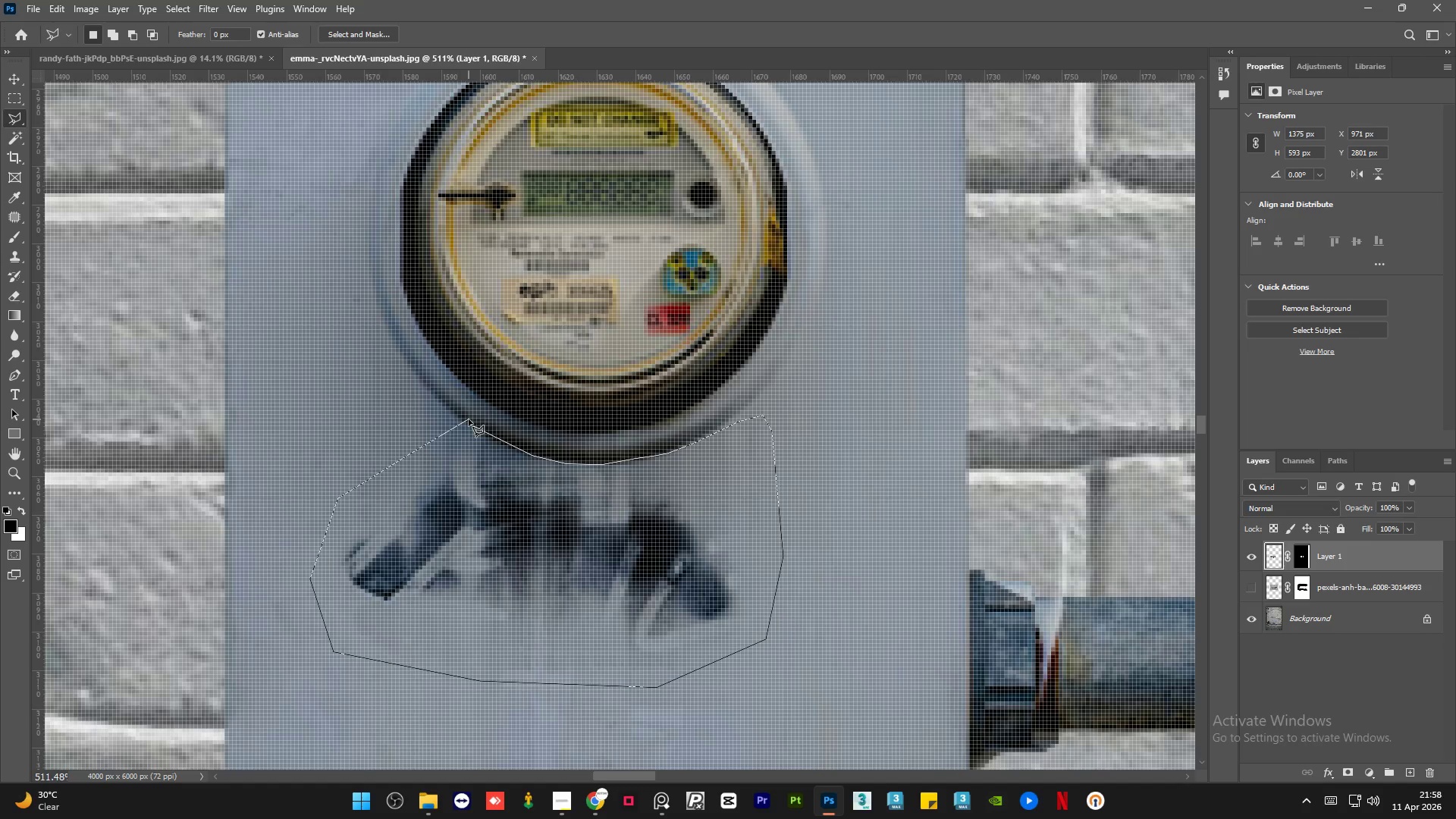 
double_click([469, 419])
 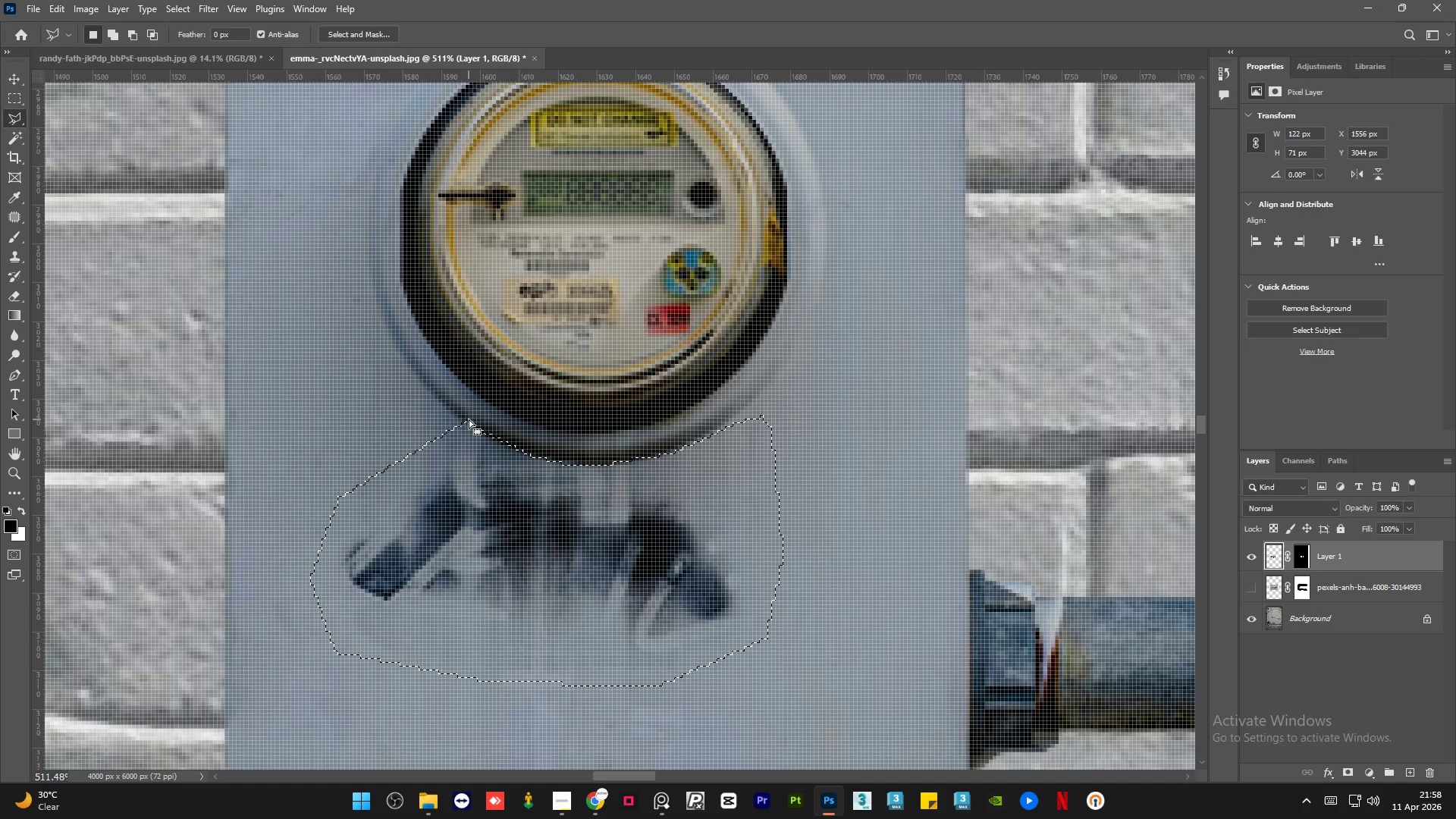 
key(Shift+F5)
 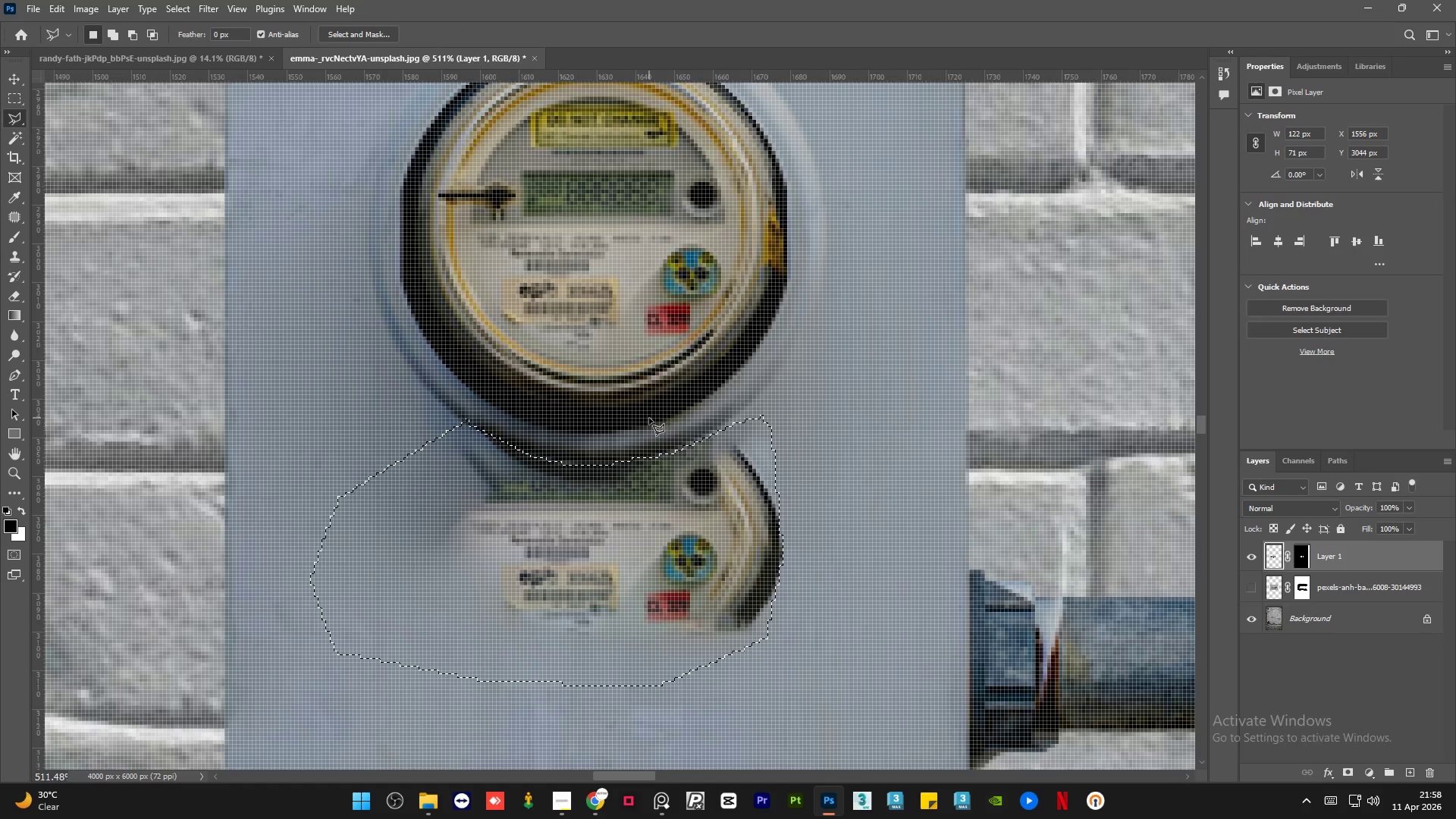 
key(Shift+F5)
 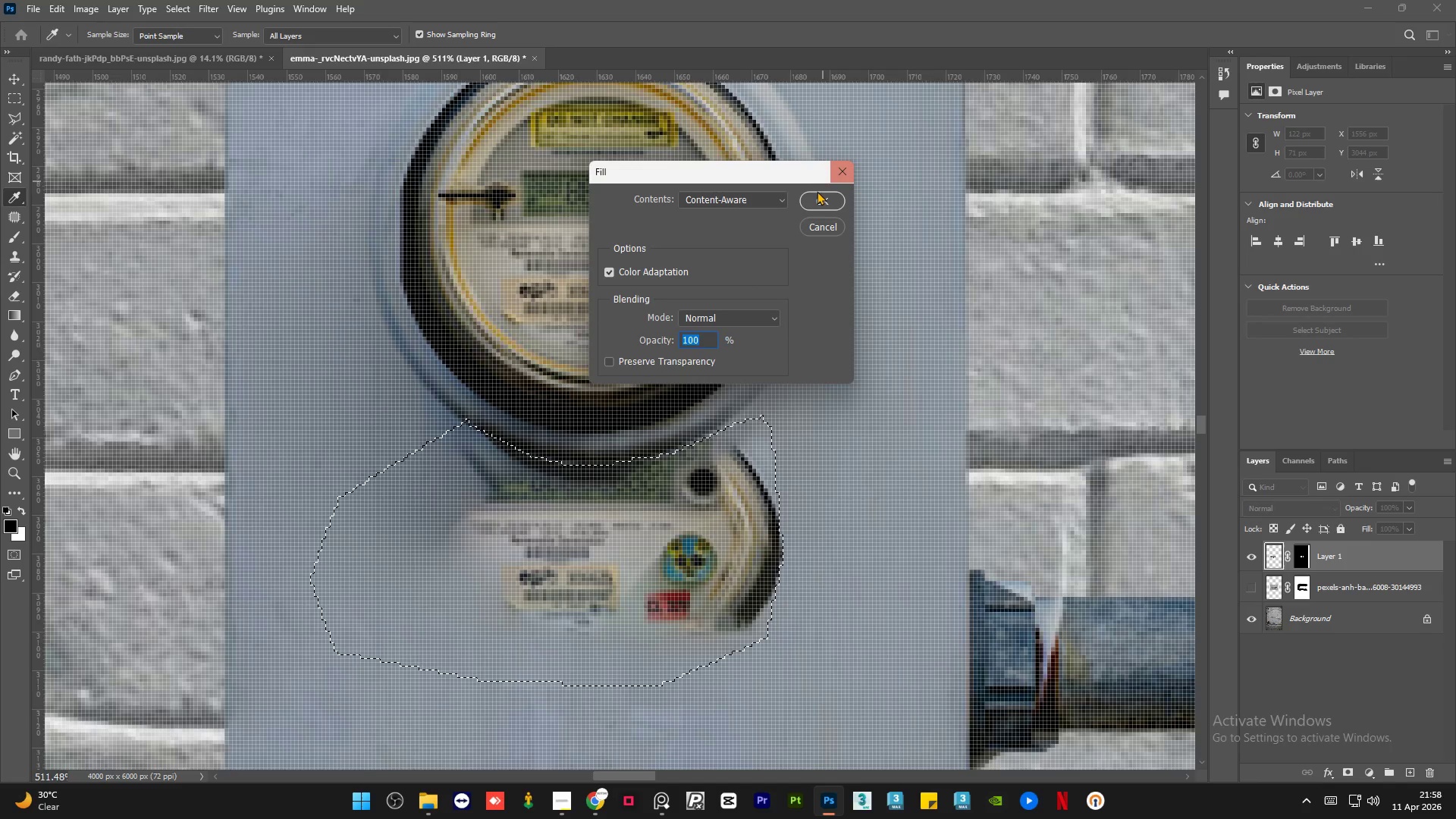 
left_click([816, 202])
 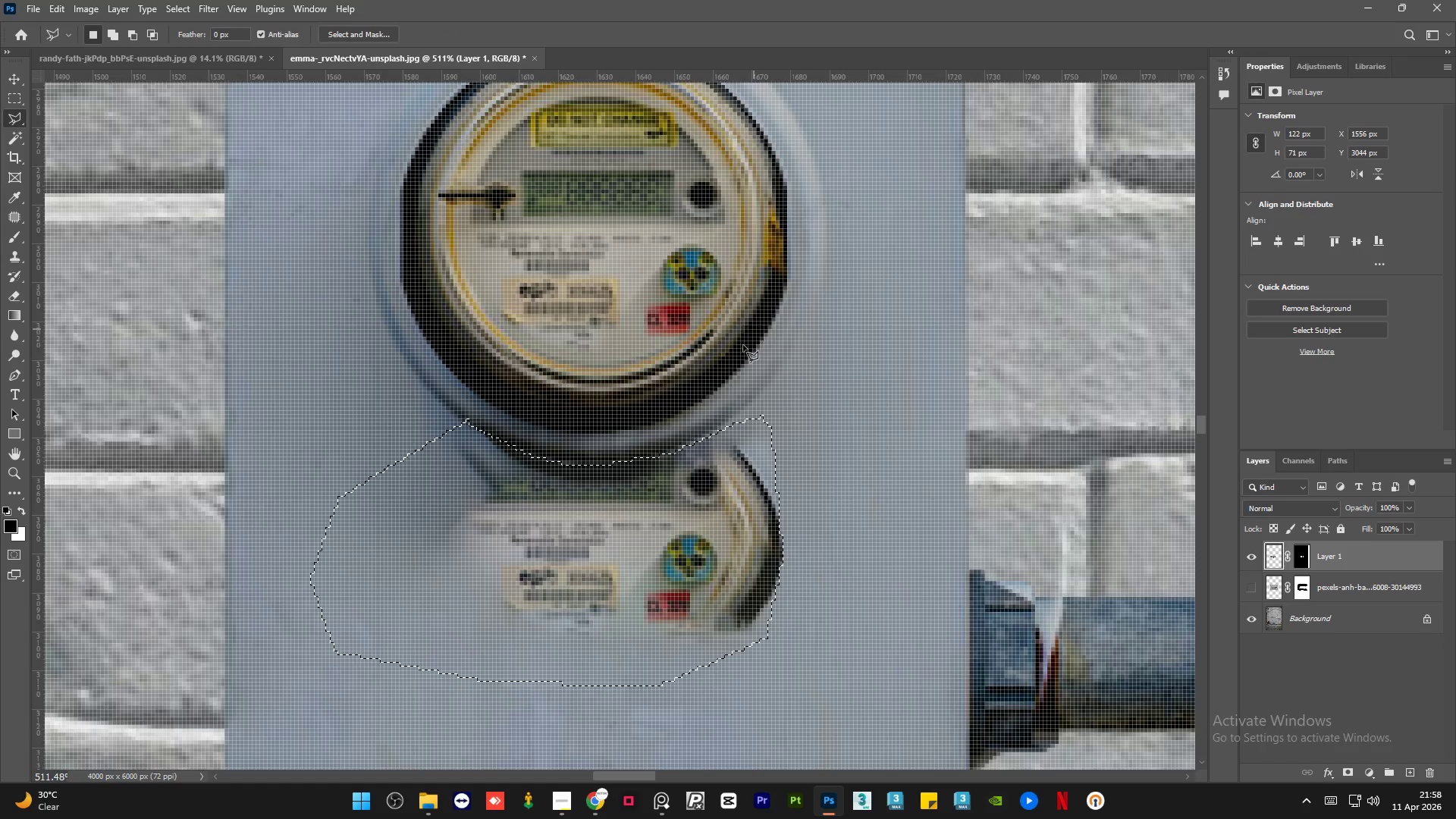 
key(Control+D)
 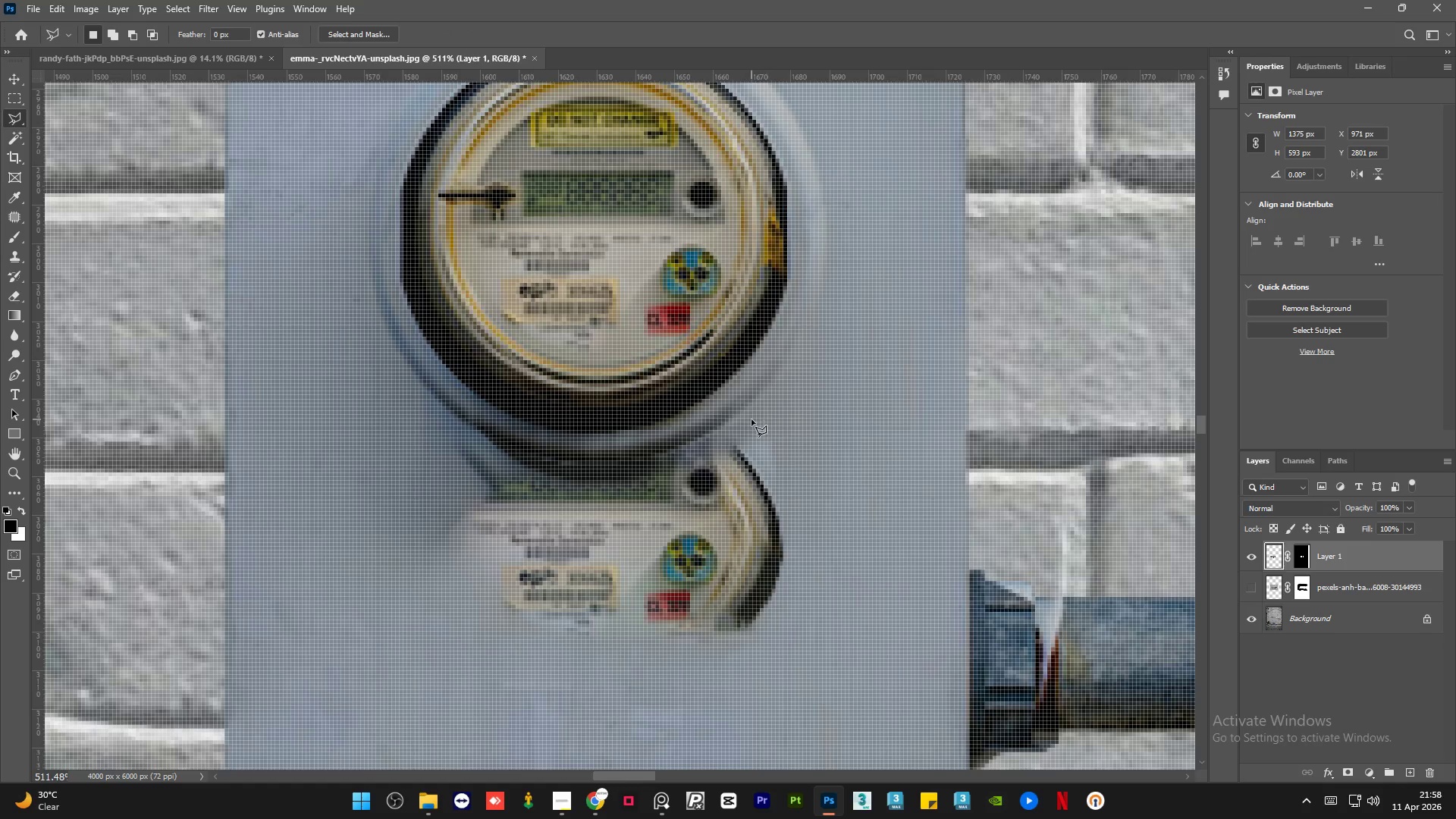 
left_click_drag(start_coordinate=[753, 410], to_coordinate=[757, 410])
 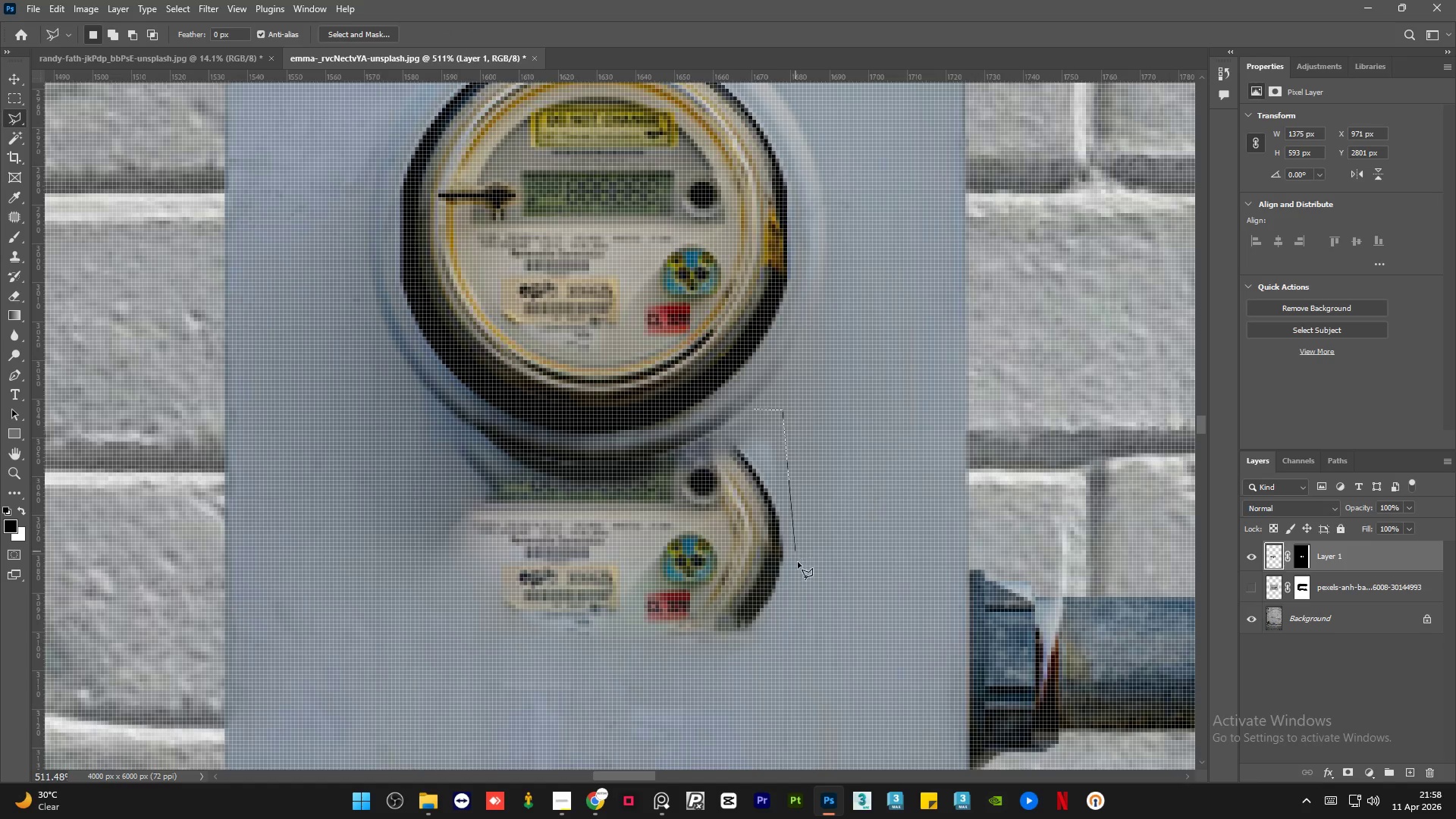 
left_click_drag(start_coordinate=[800, 584], to_coordinate=[800, 589])
 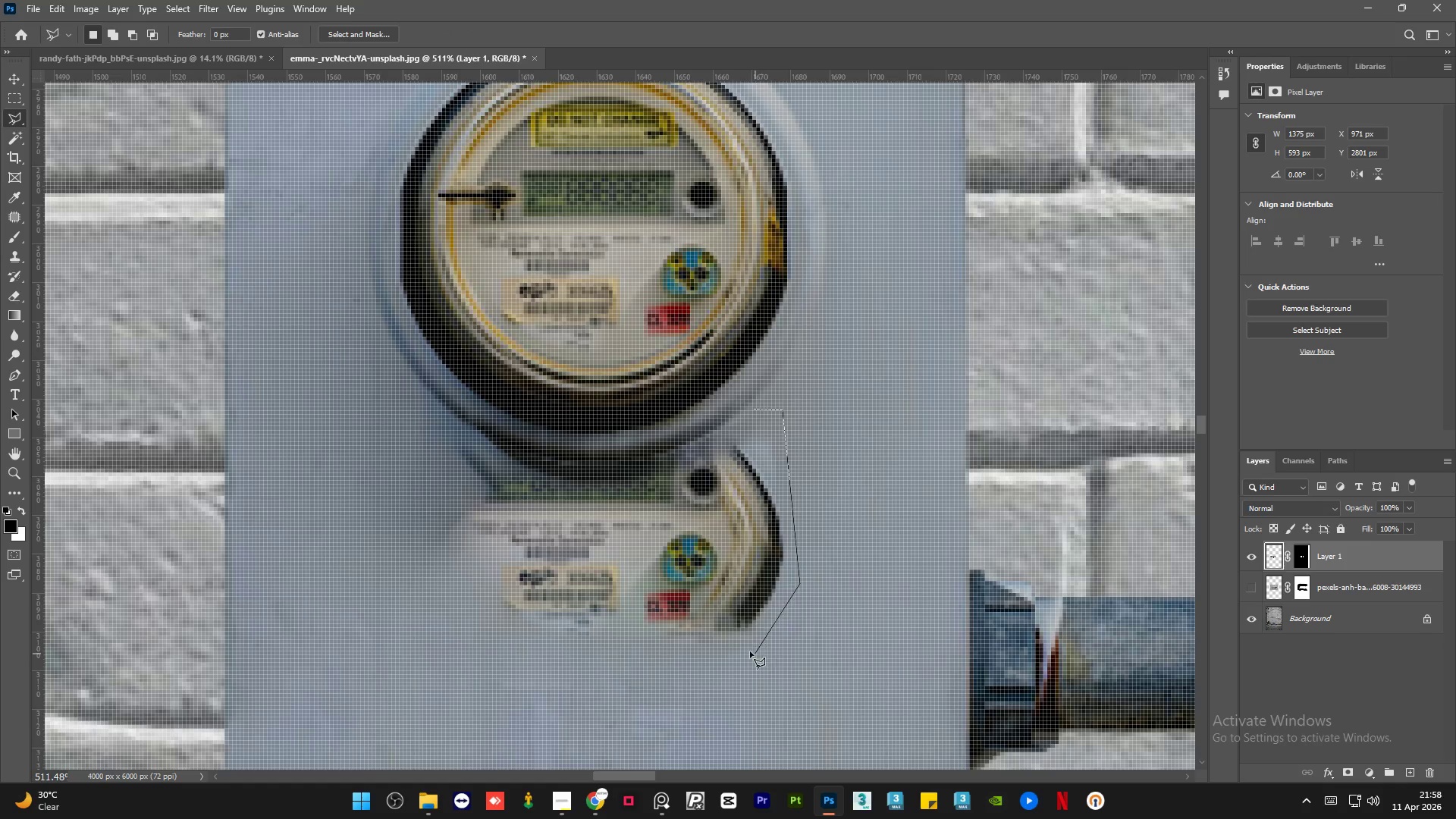 
left_click([748, 651])
 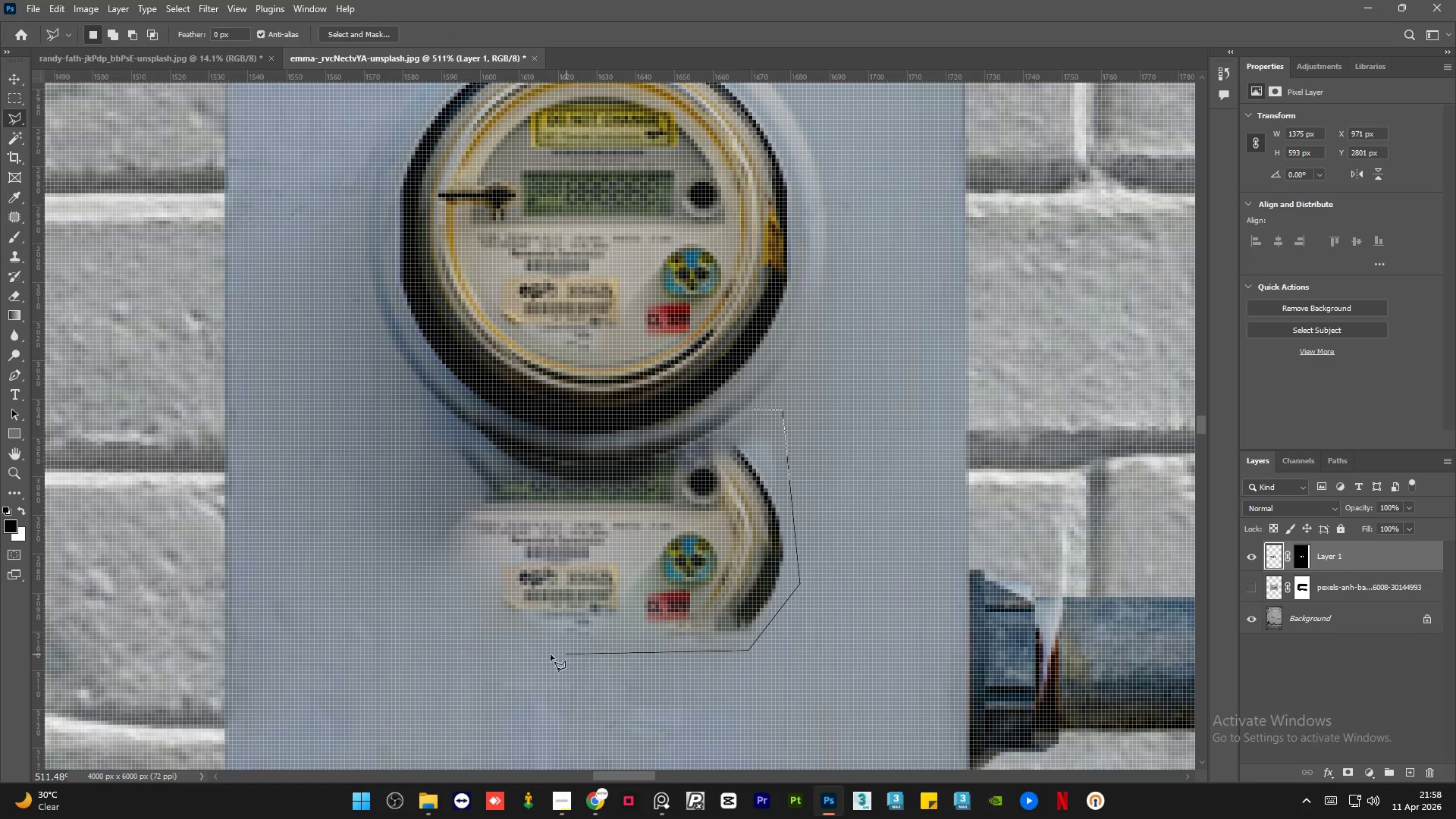 
left_click([540, 656])
 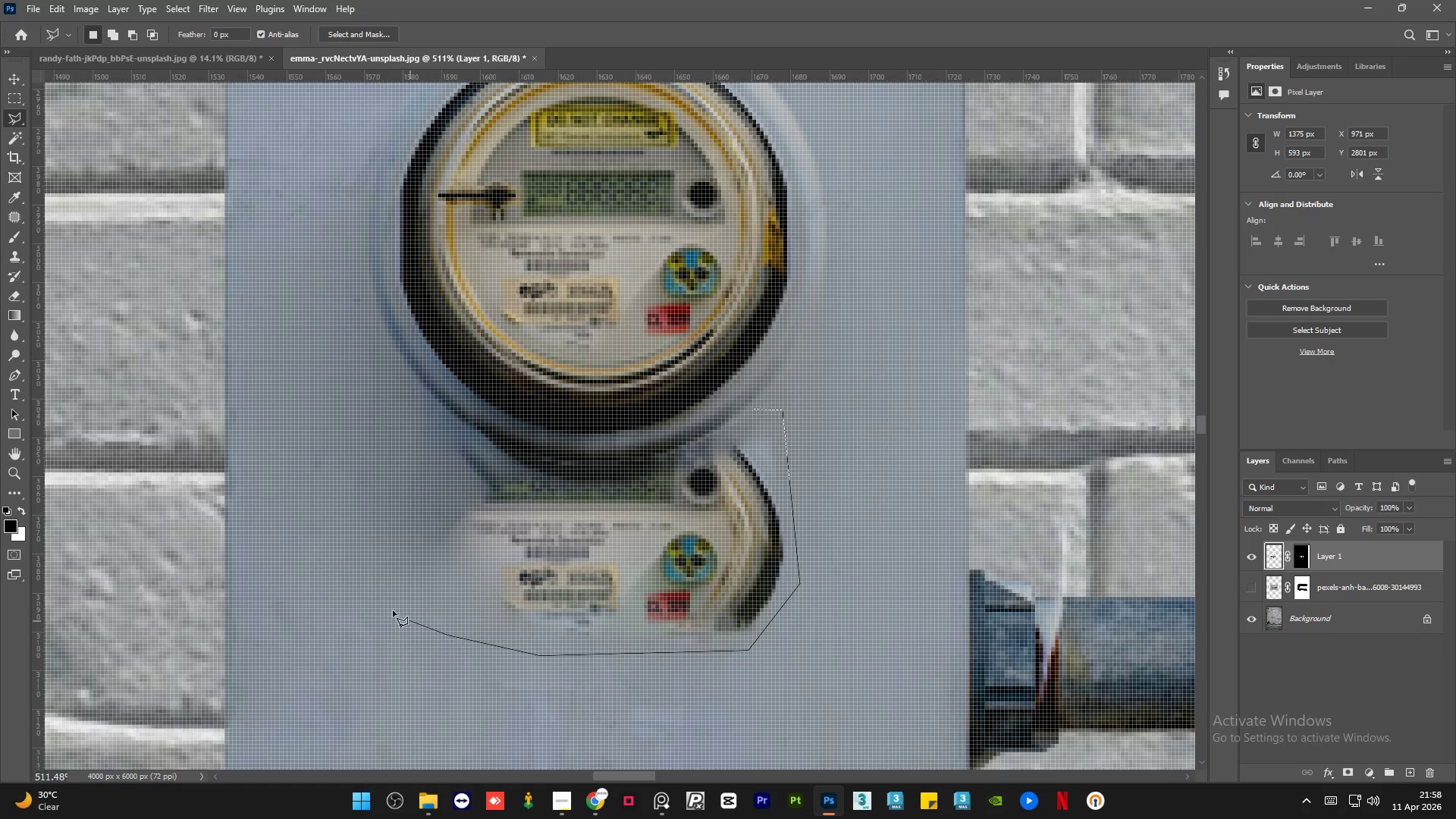 
left_click_drag(start_coordinate=[391, 599], to_coordinate=[391, 591])
 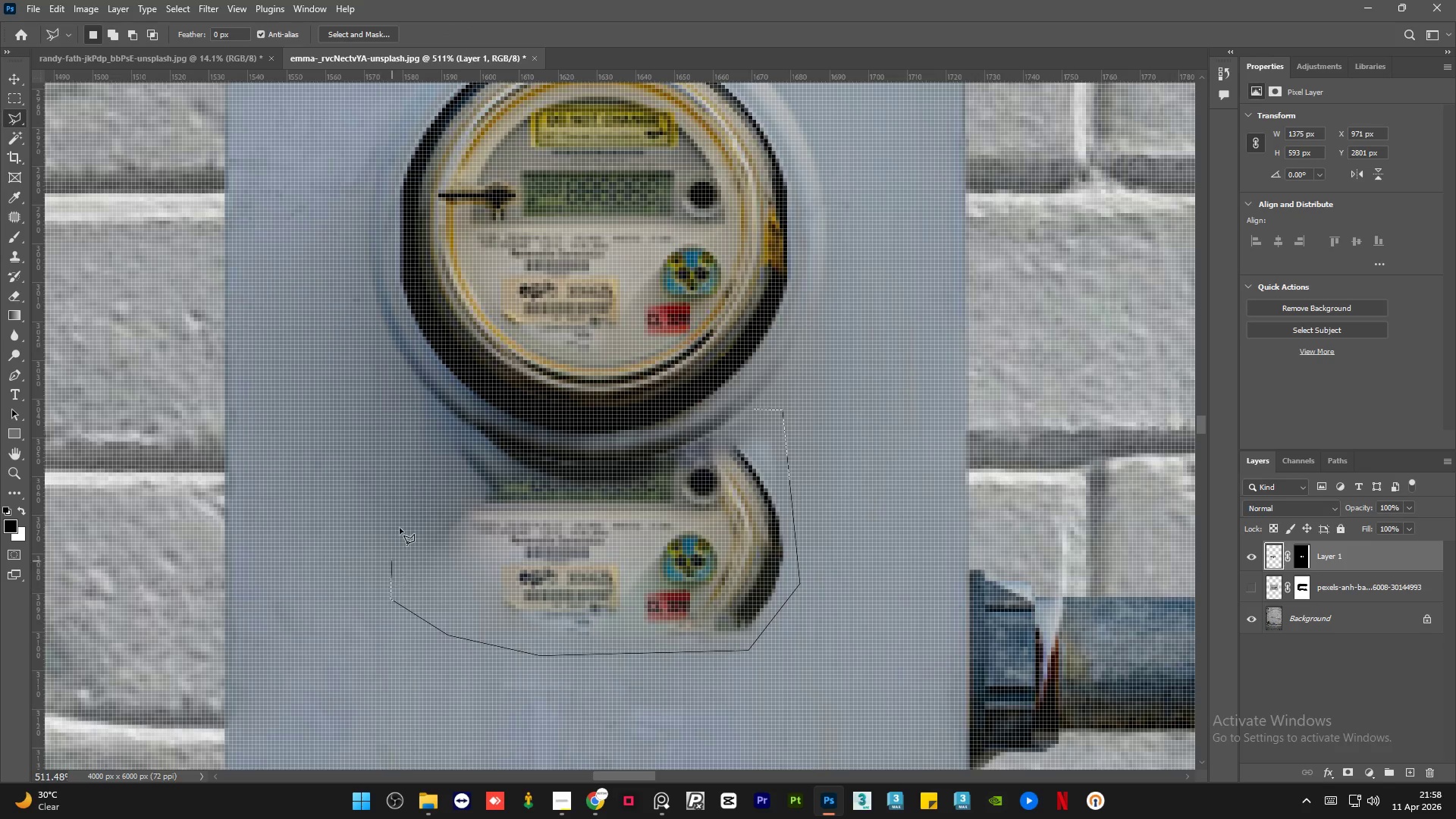 
left_click_drag(start_coordinate=[401, 526], to_coordinate=[410, 515])
 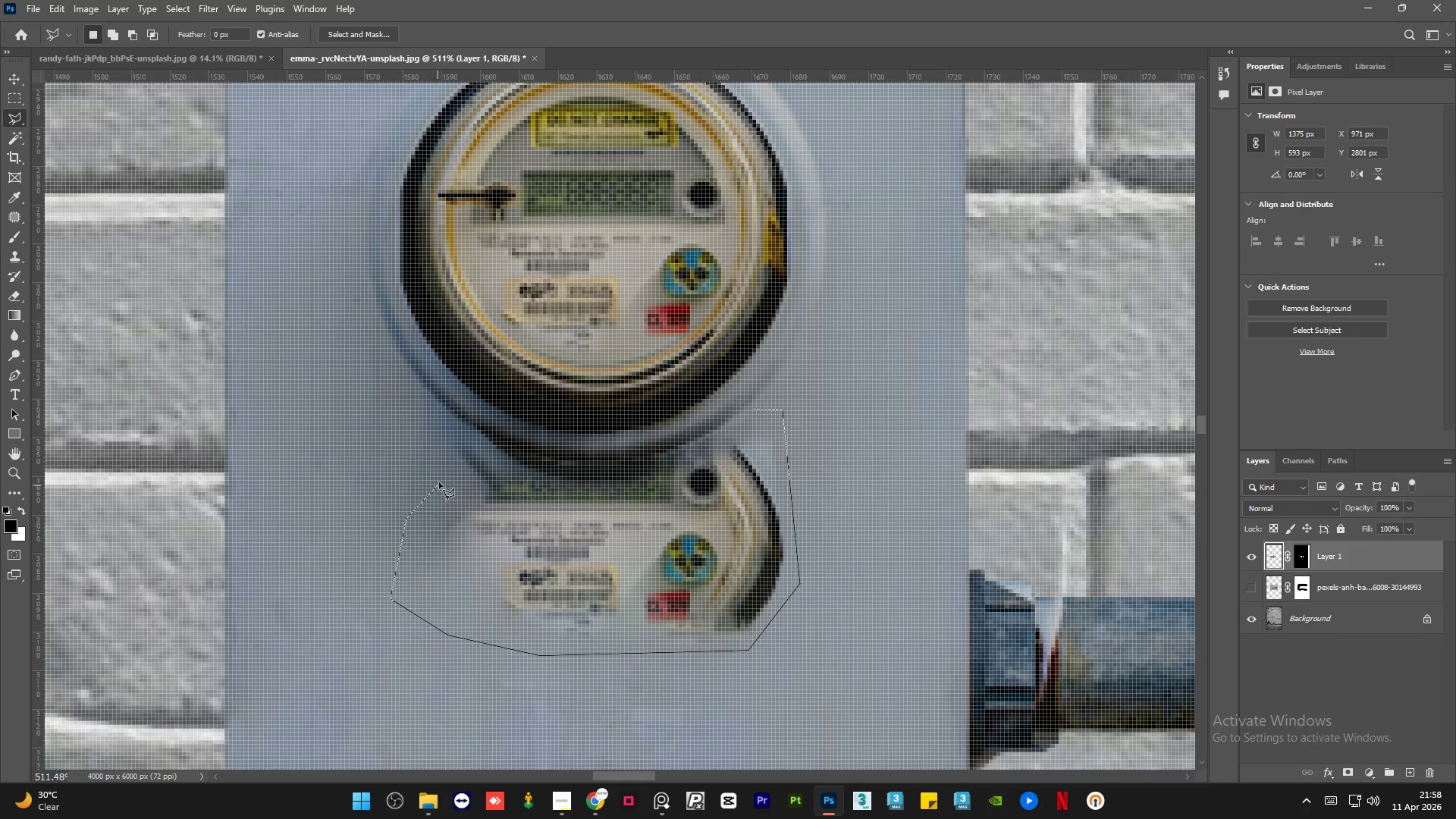 
left_click([441, 478])
 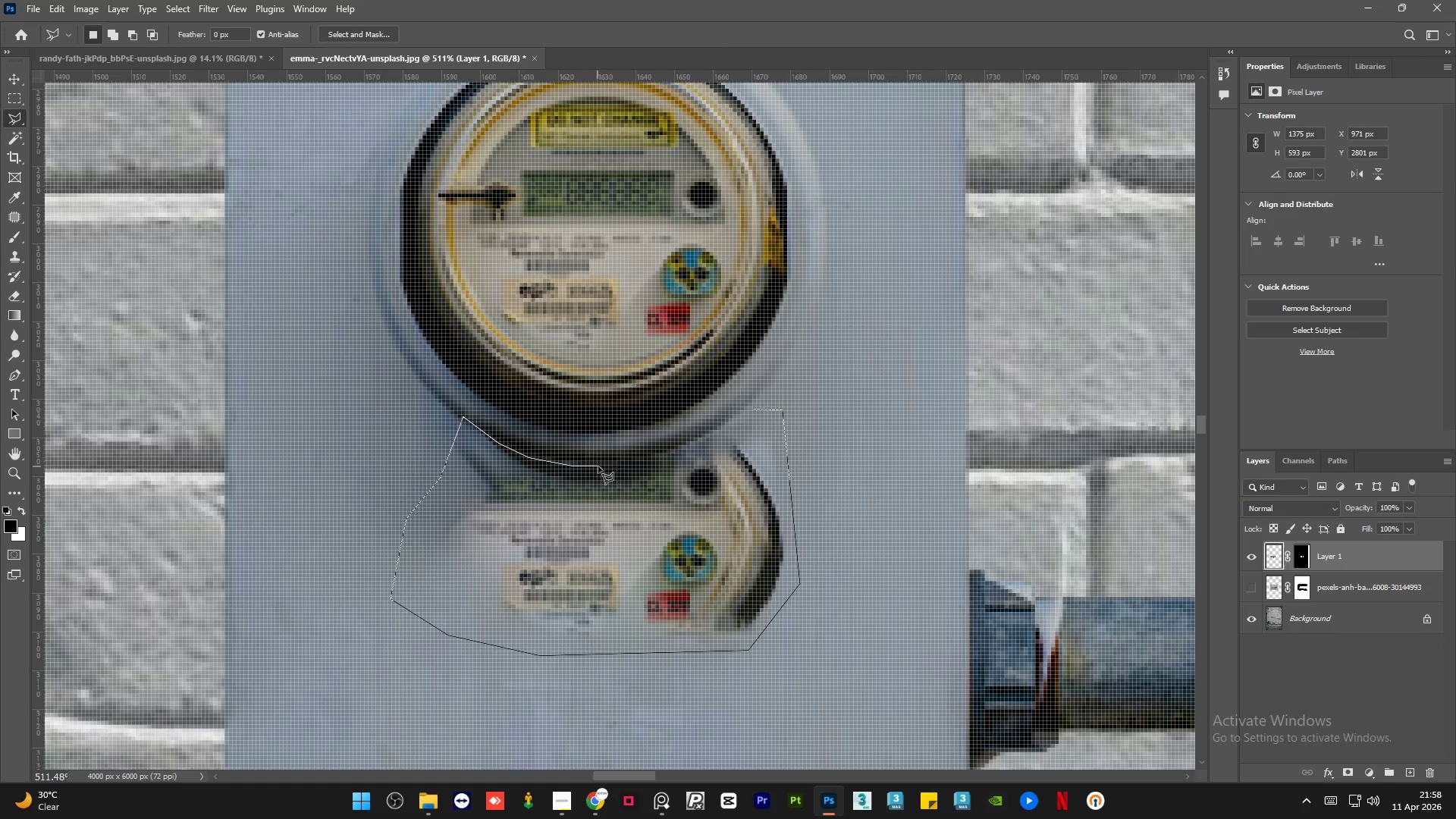 
wait(6.05)
 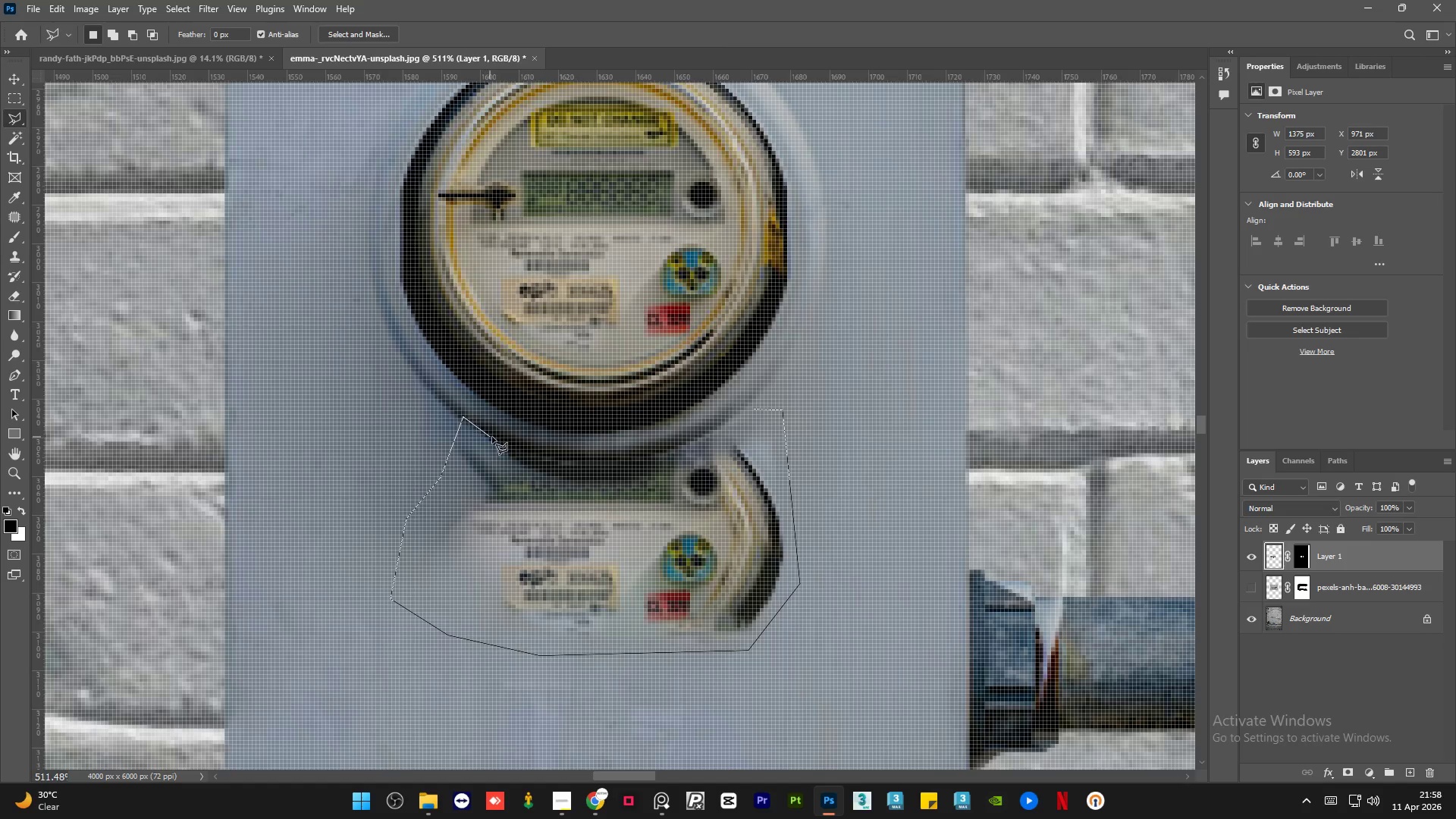 
left_click([651, 460])
 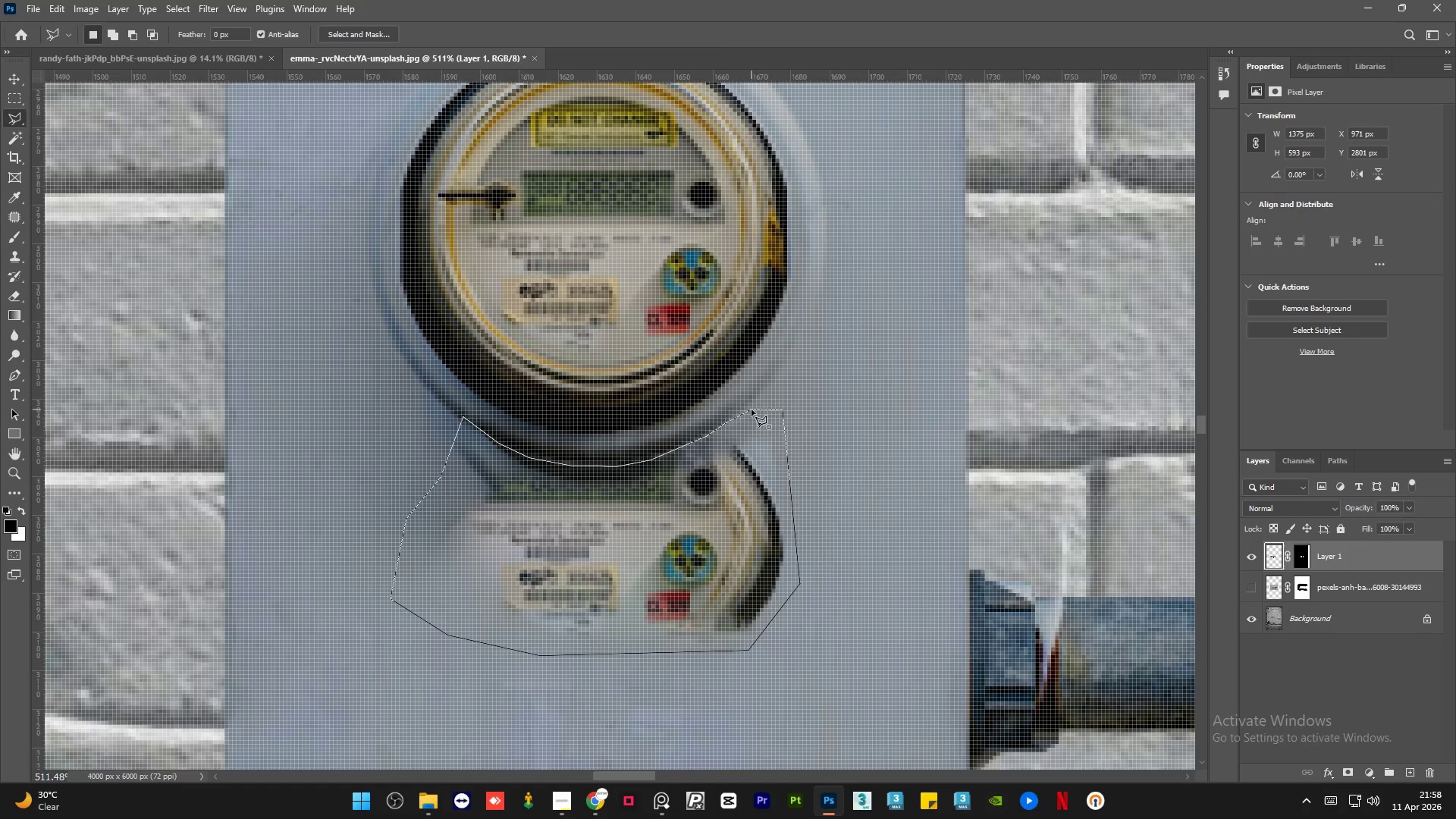 
key(Shift+F5)
 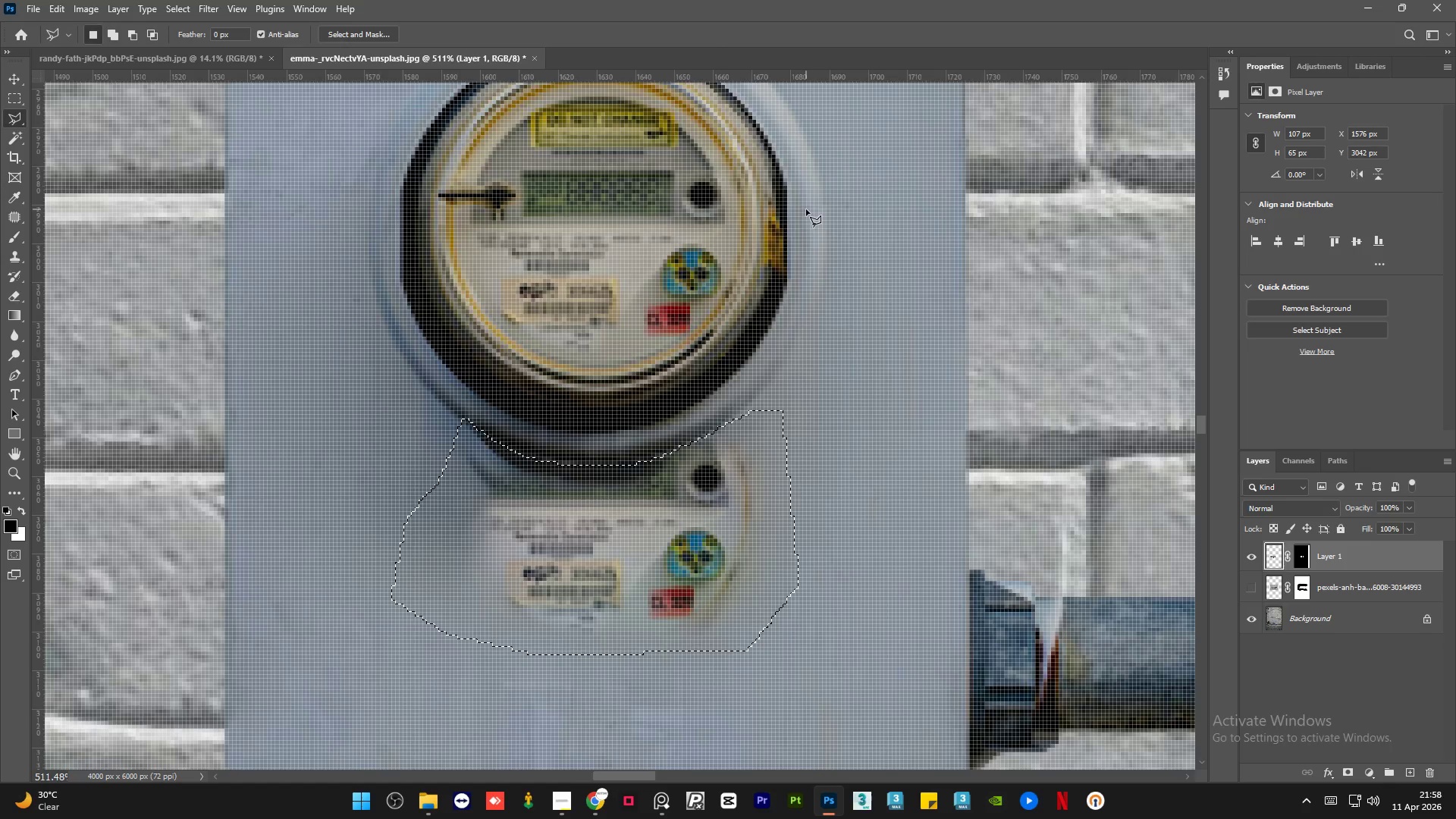 
key(Control+D)
 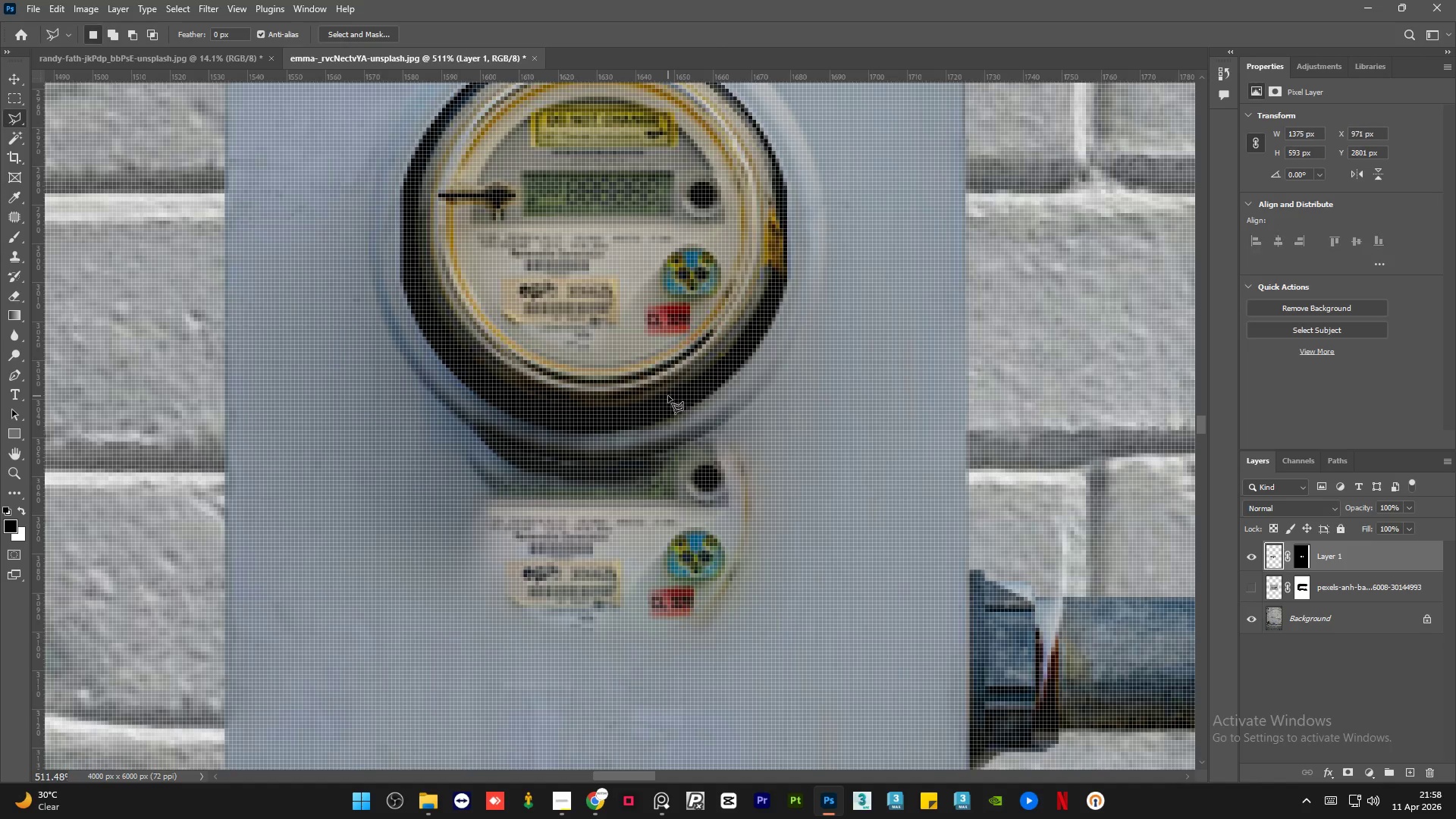 
hold_key(key=AltLeft, duration=1.5)
 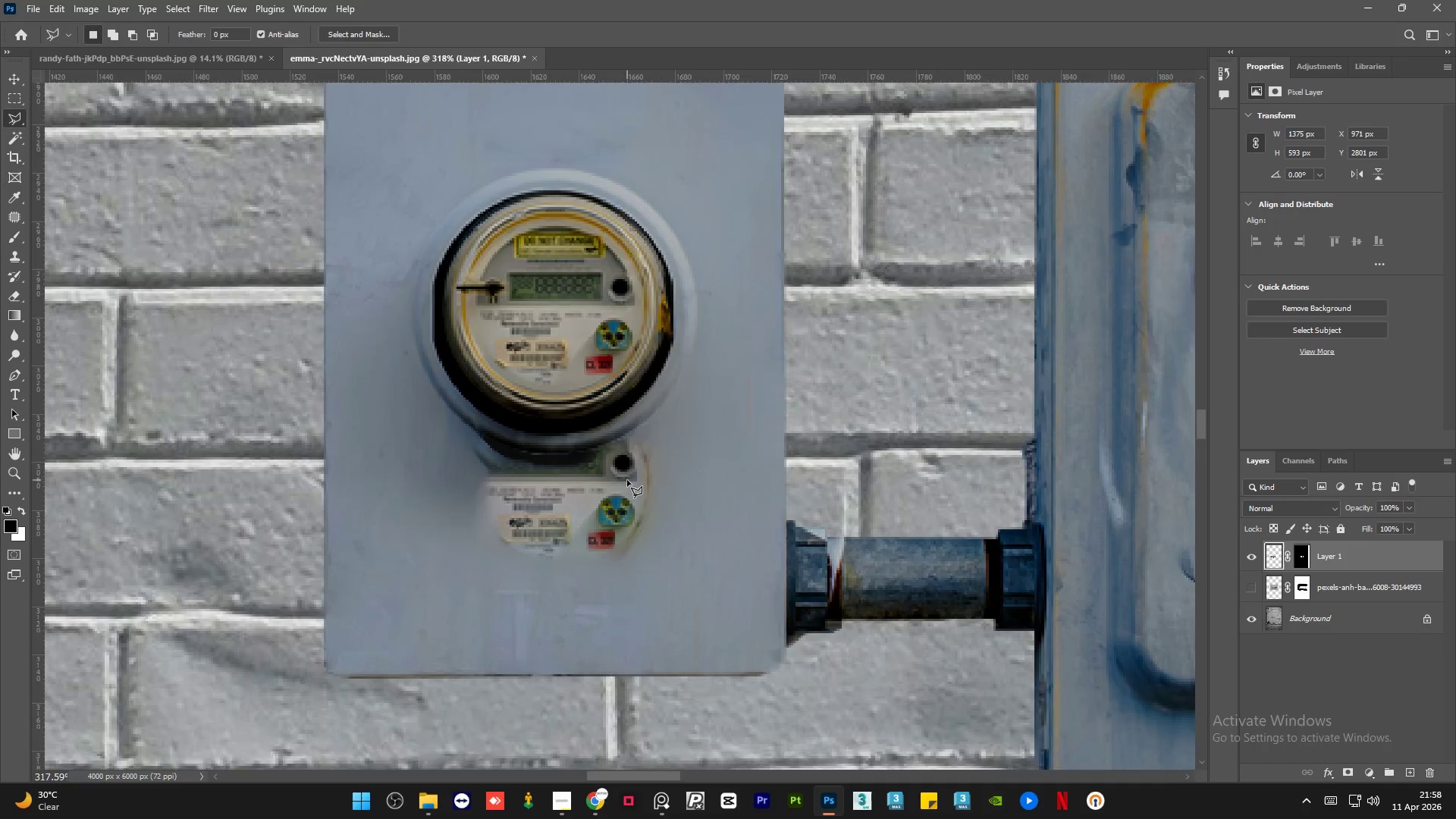 
key(Alt+AltLeft)
 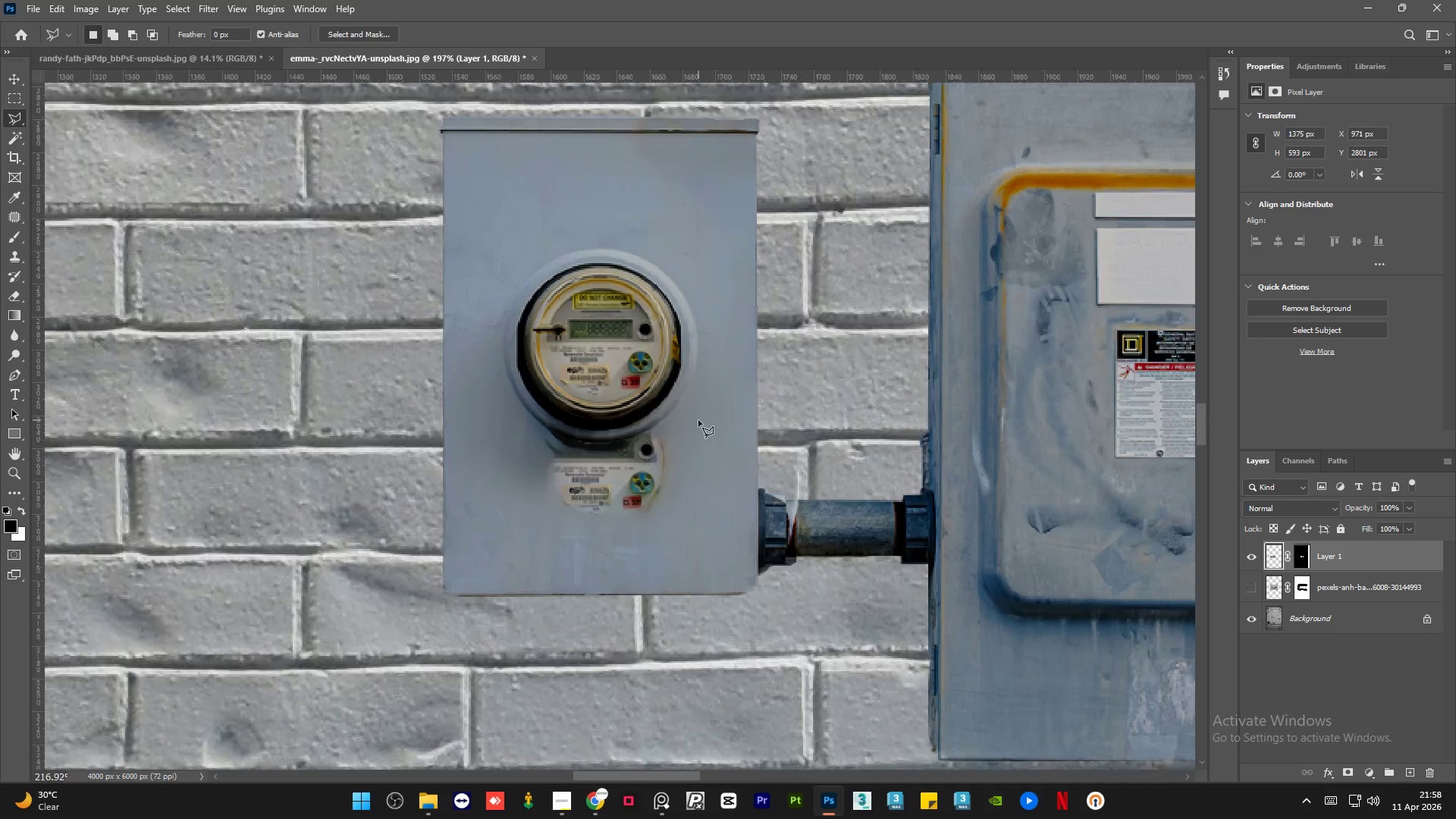 
key(Alt+AltLeft)
 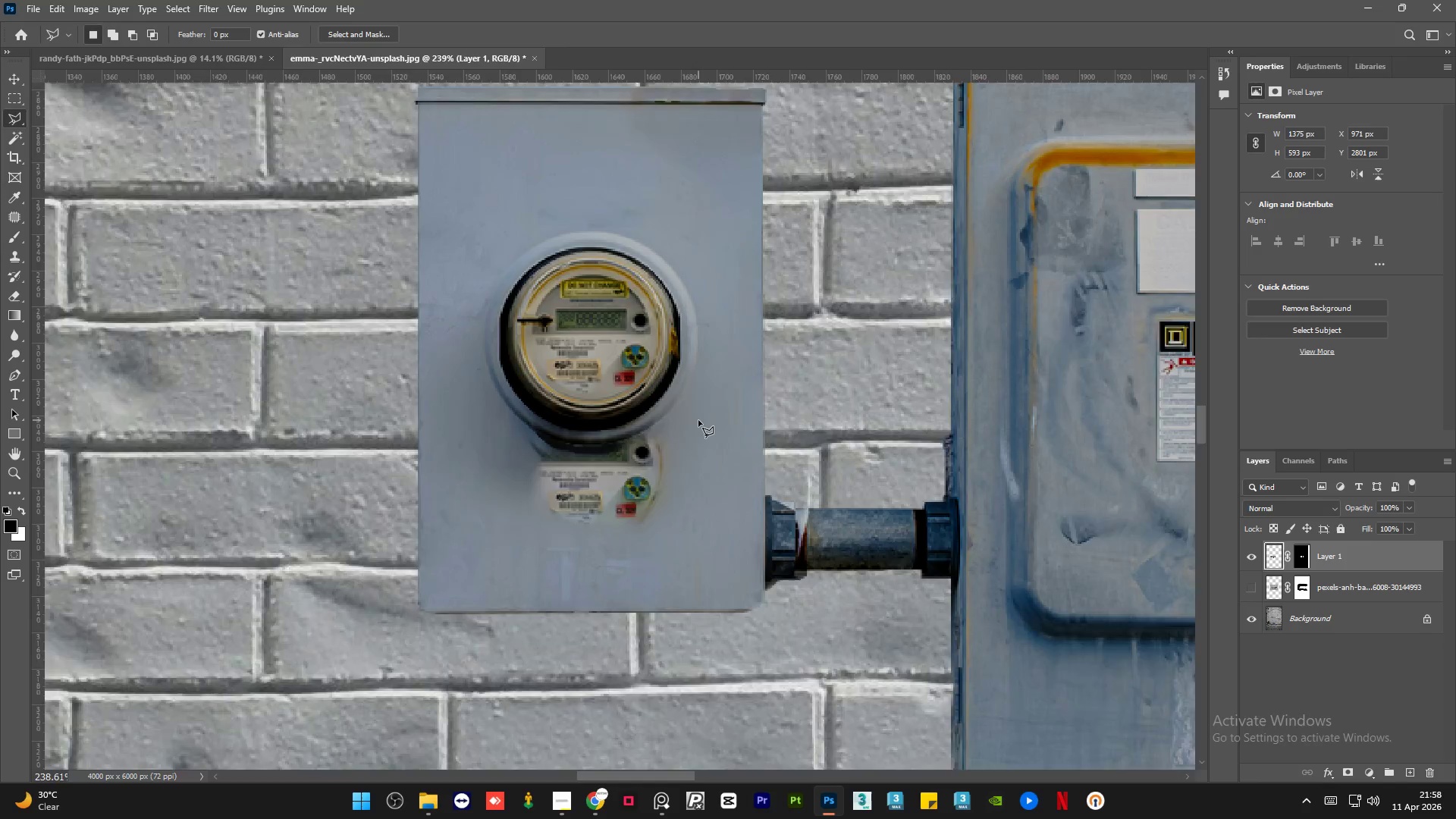 
key(Alt+AltLeft)
 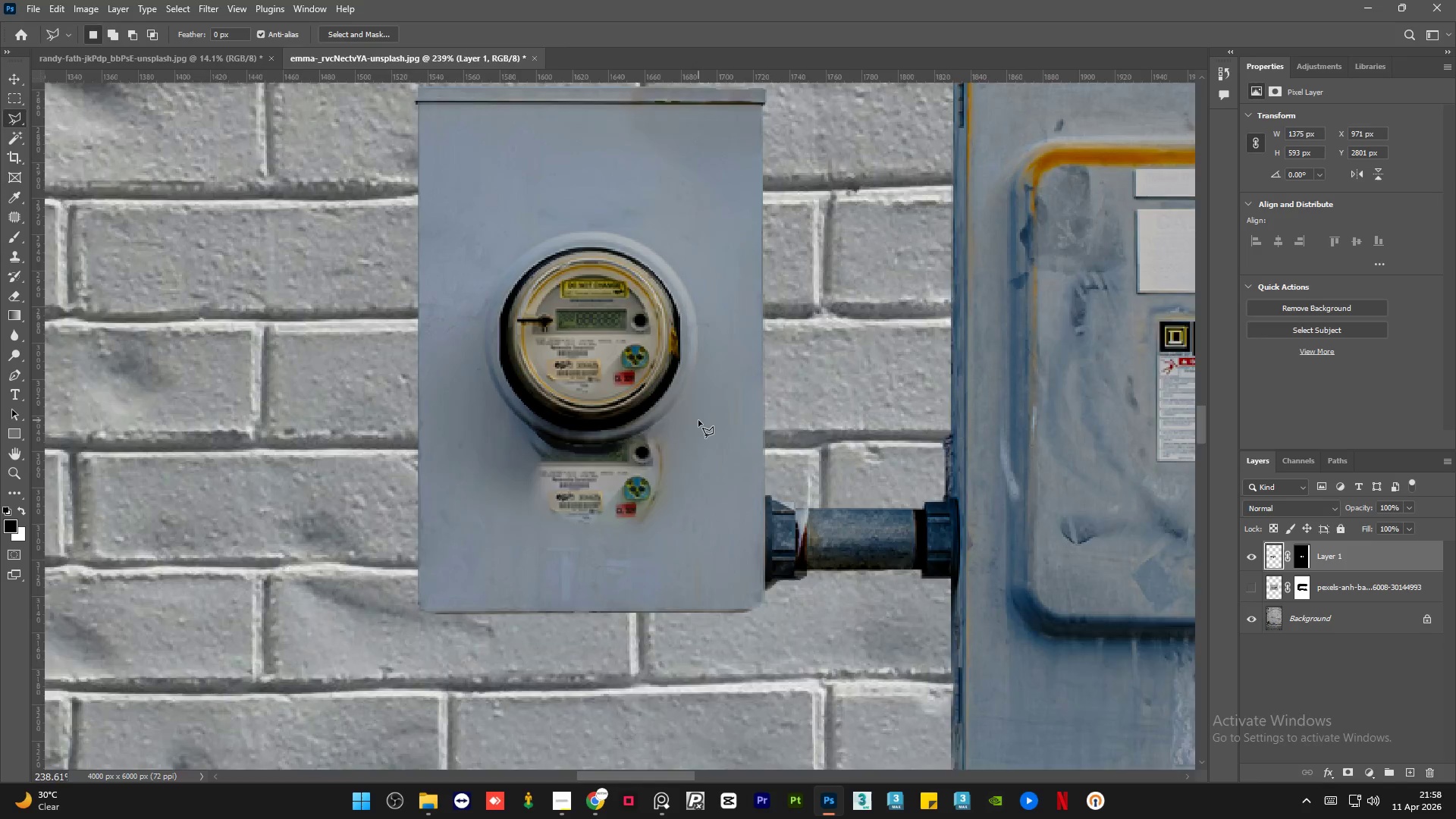 
key(Alt+AltLeft)
 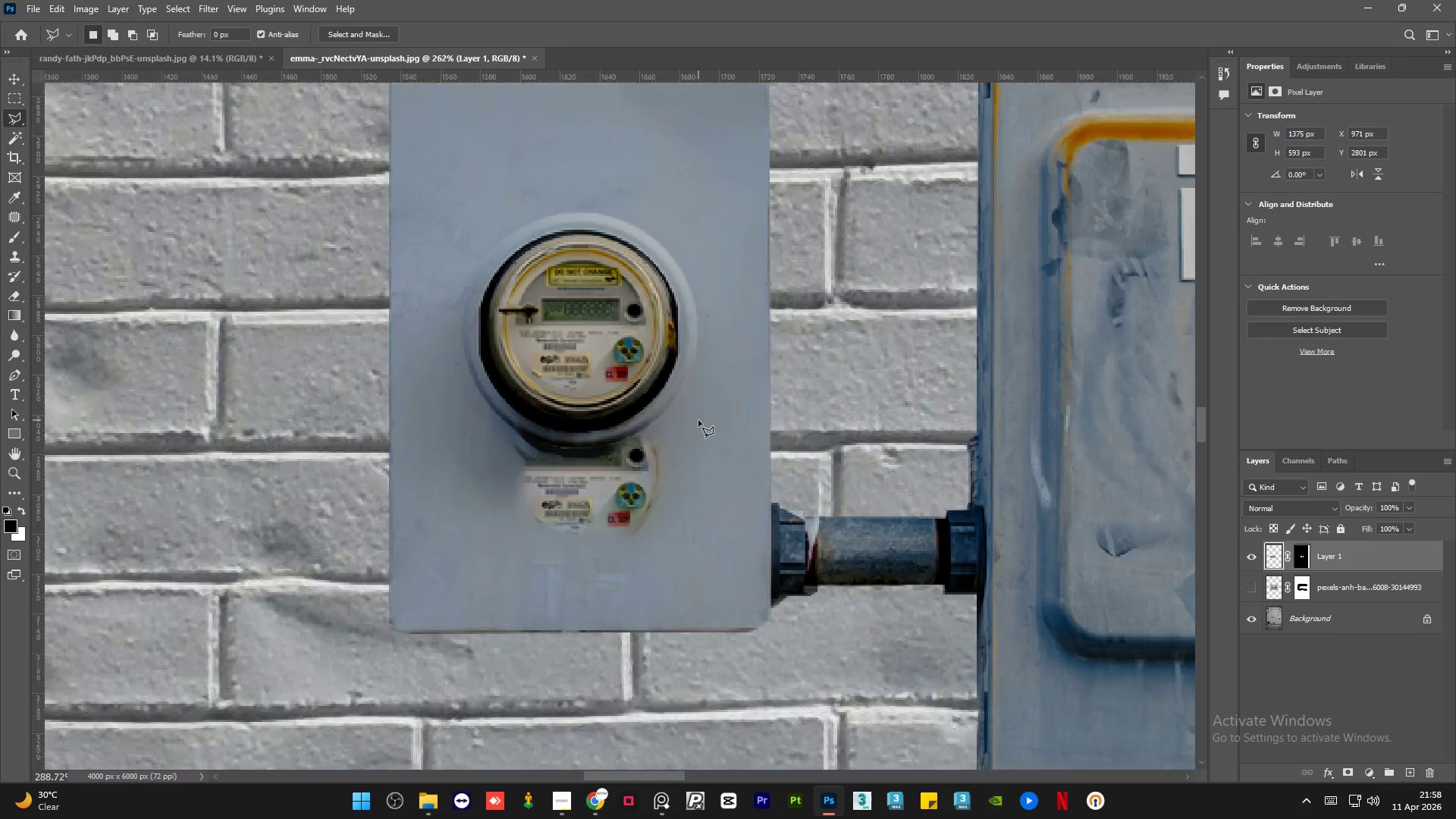 
key(Alt+AltLeft)
 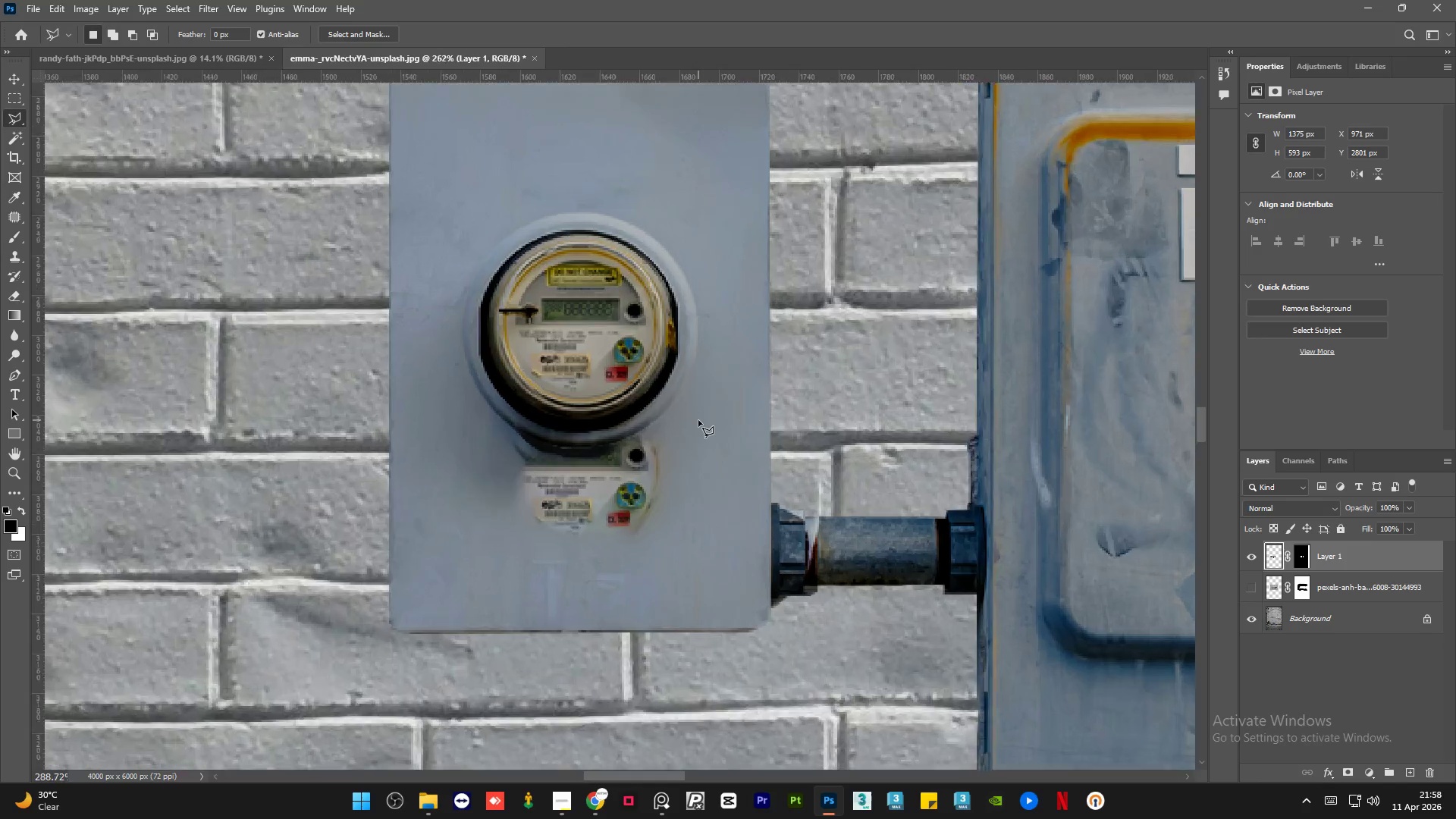 
key(Alt+AltLeft)
 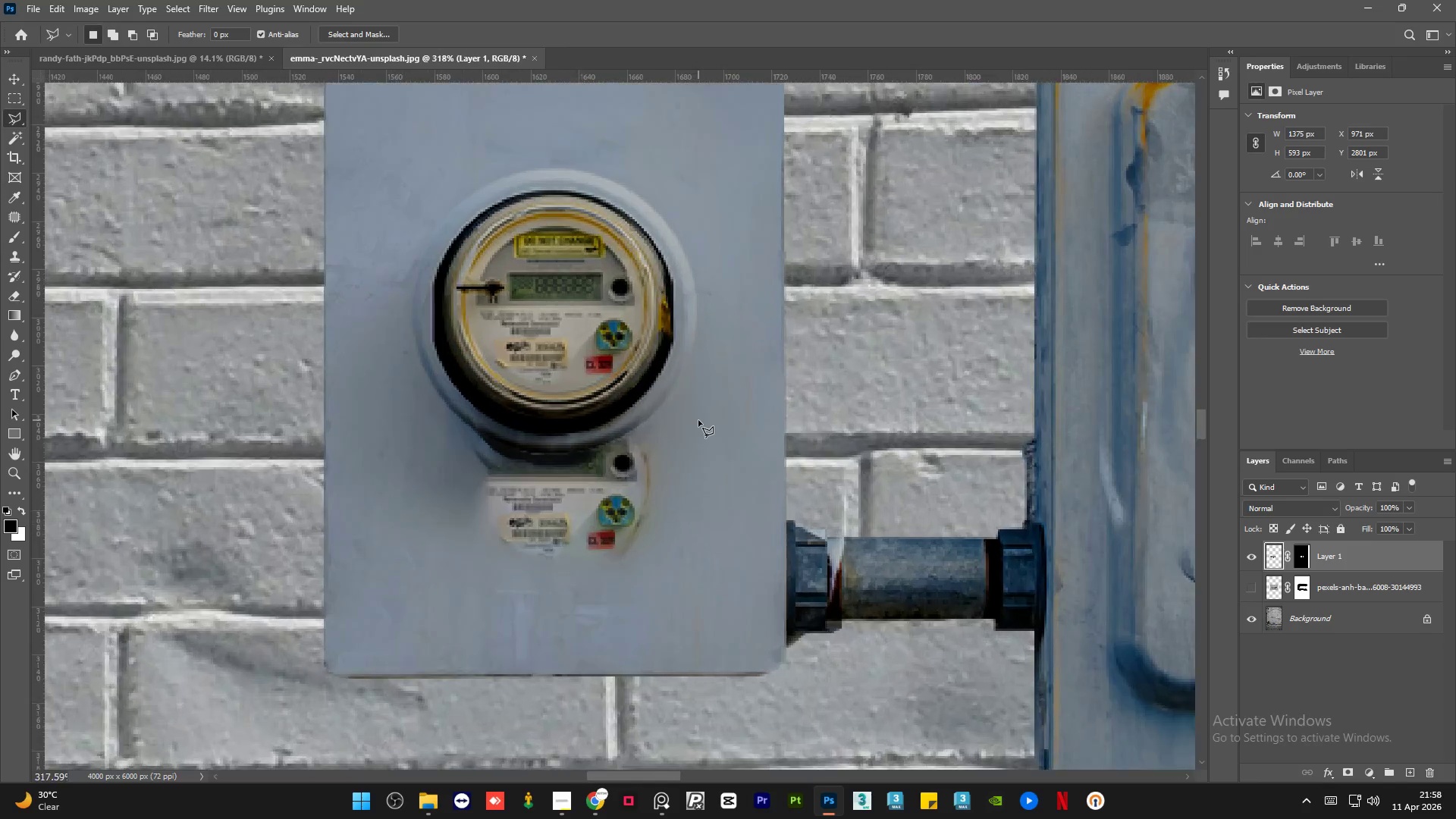 
key(Alt+AltLeft)
 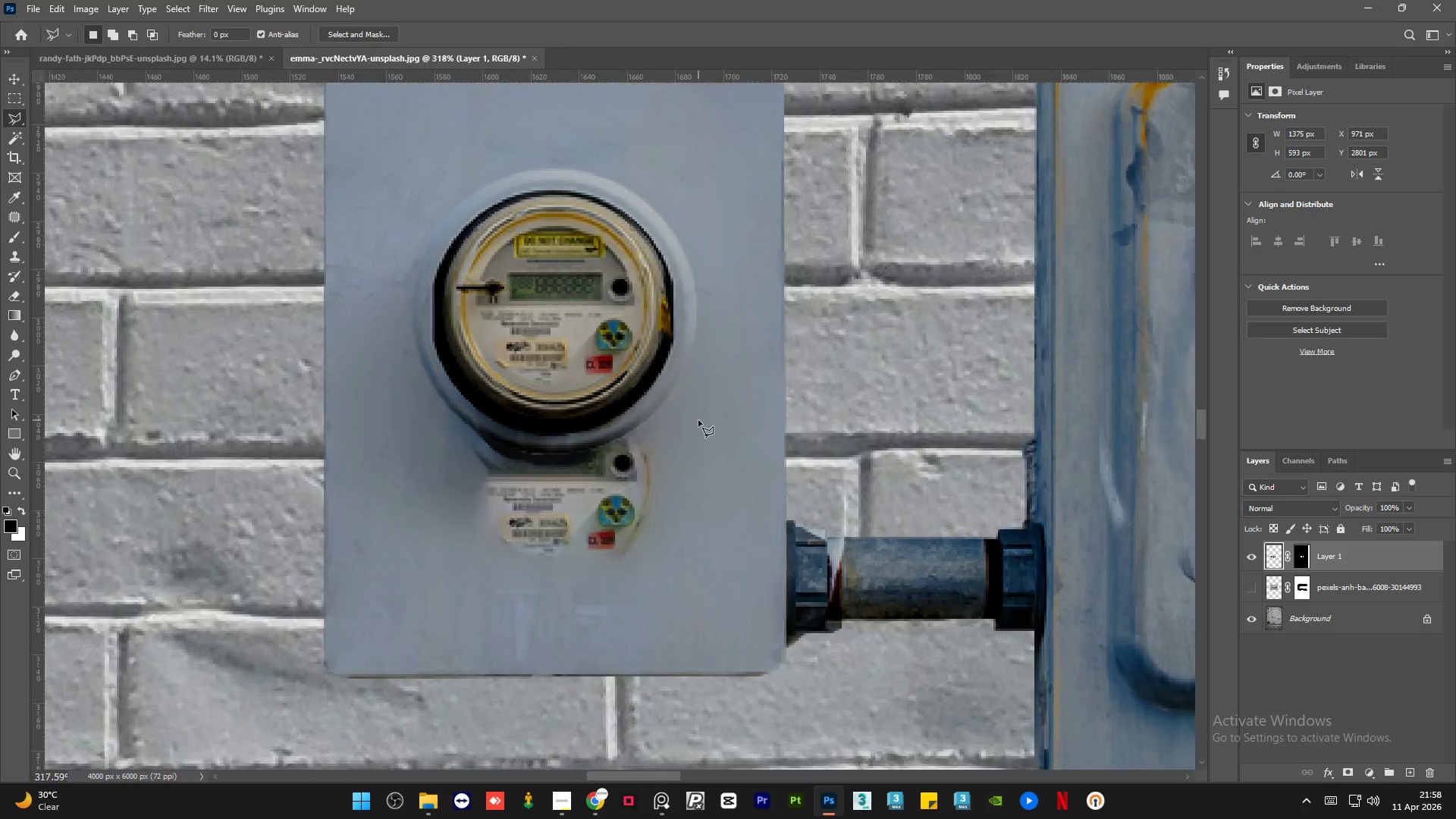 
hold_key(key=AltLeft, duration=23.02)
scroll: coordinate [627, 480], scroll_direction: up, amount: 1.0
 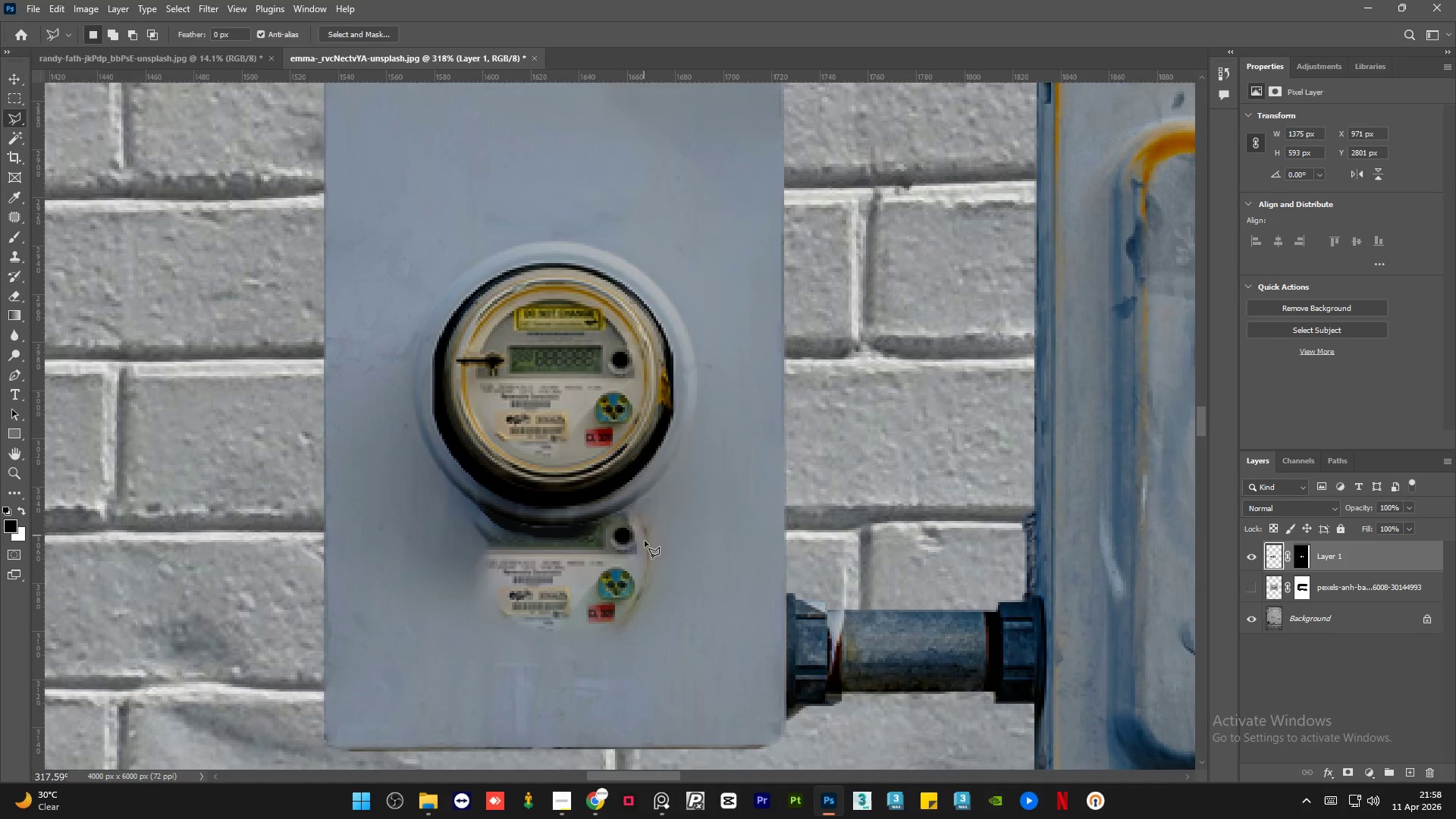 
left_click_drag(start_coordinate=[659, 541], to_coordinate=[660, 544])
 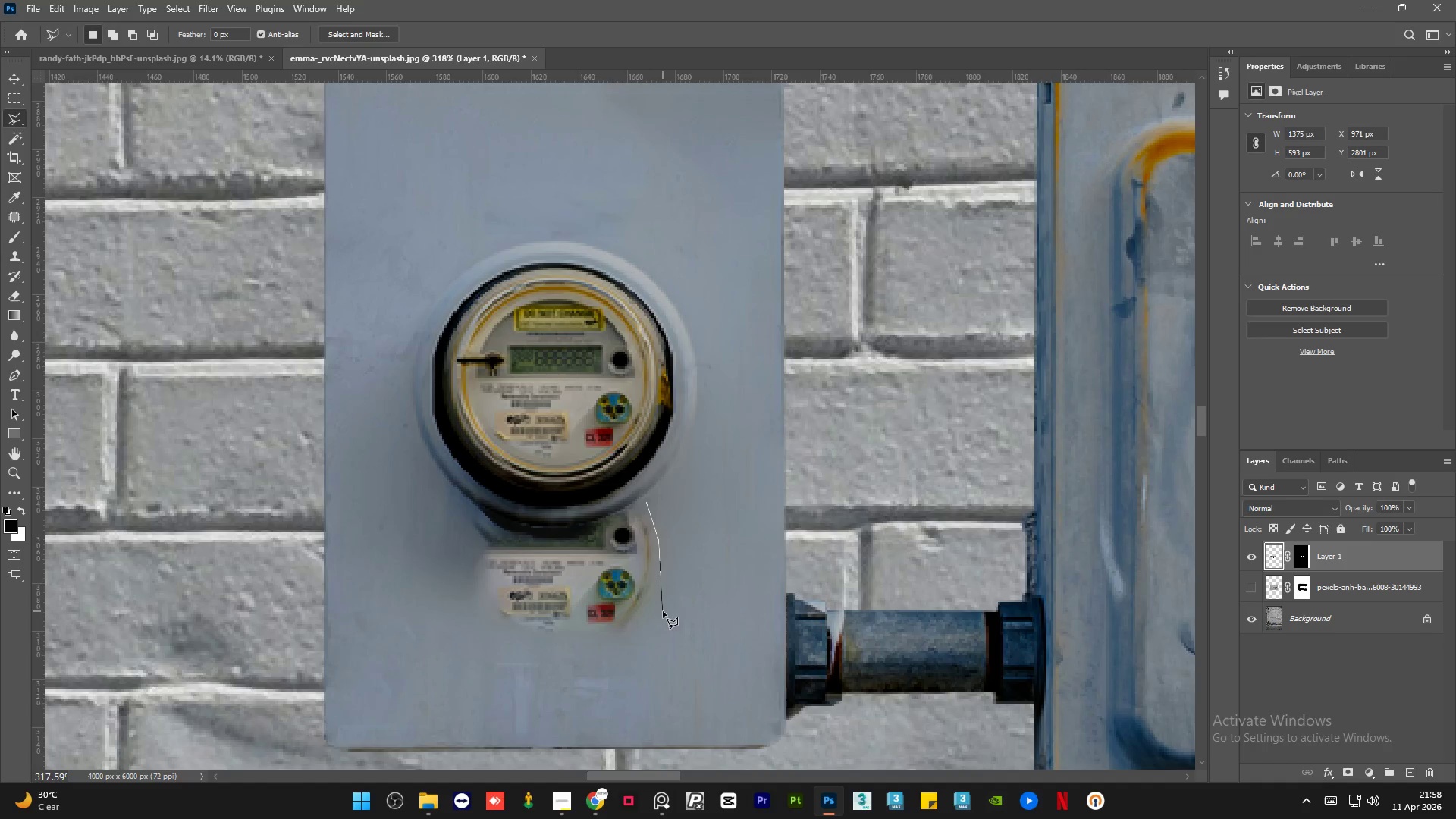 
left_click_drag(start_coordinate=[635, 636], to_coordinate=[620, 640])
 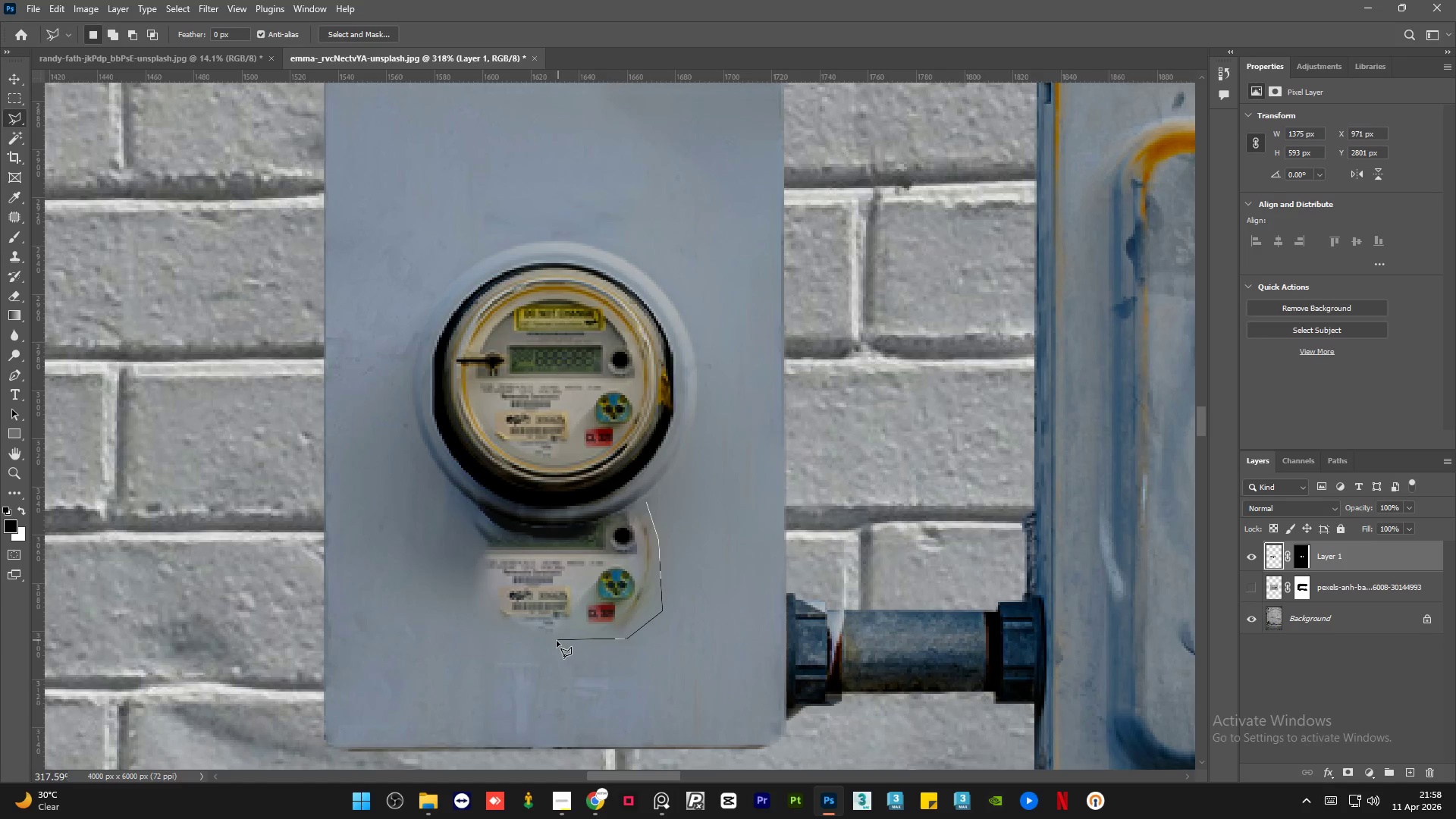 
left_click([557, 642])
 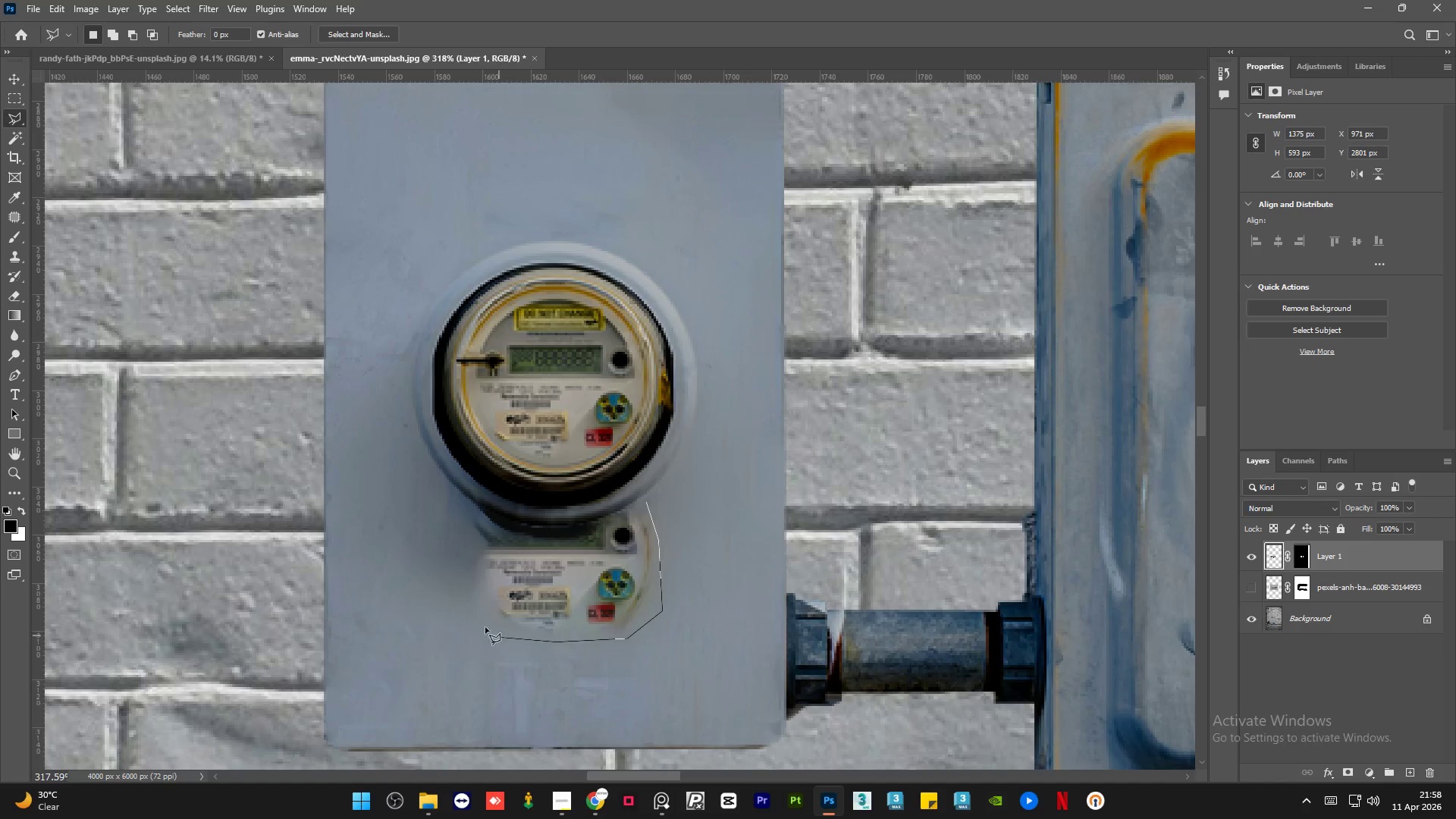 
triple_click([465, 611])
 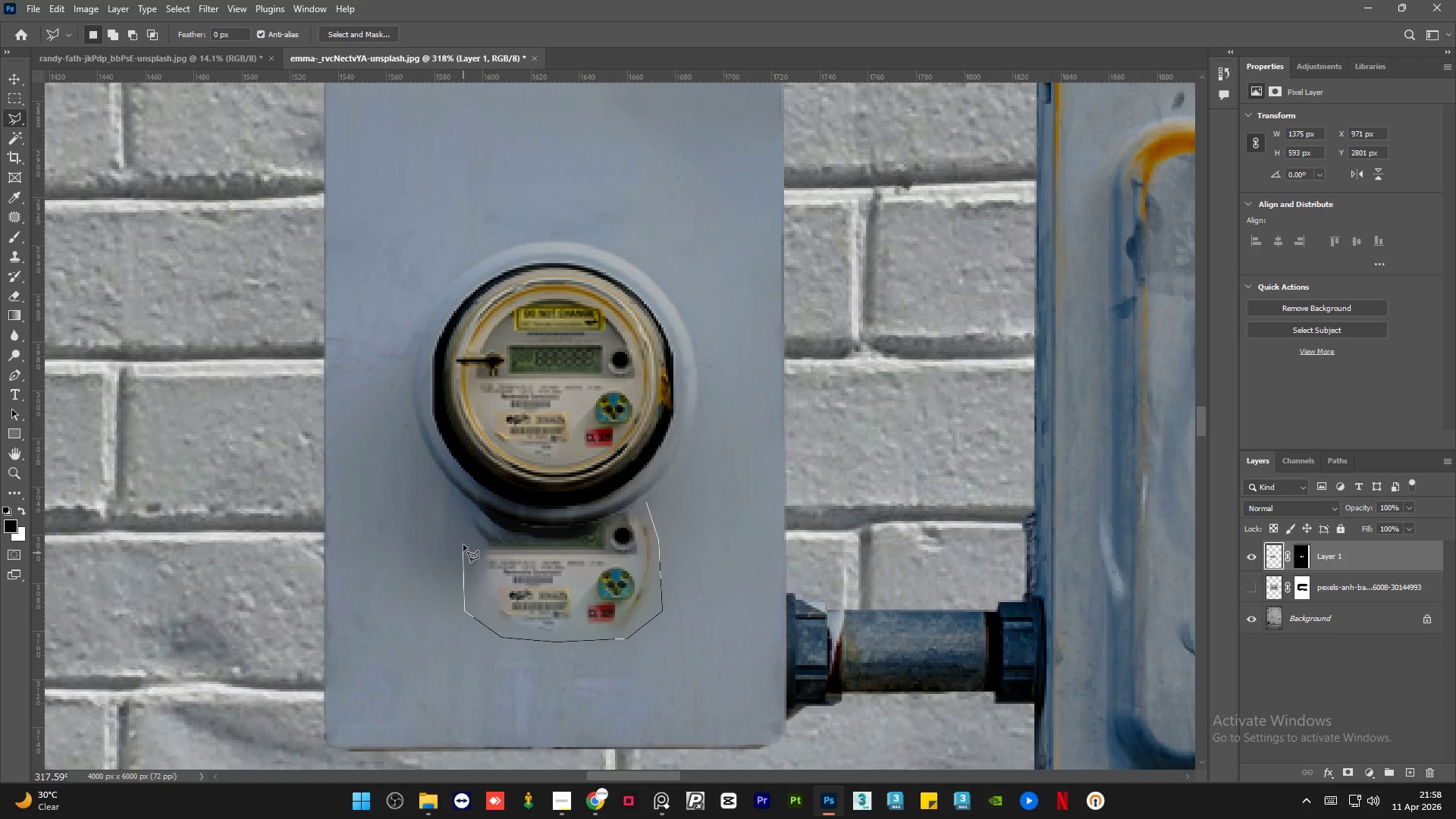 
triple_click([463, 540])
 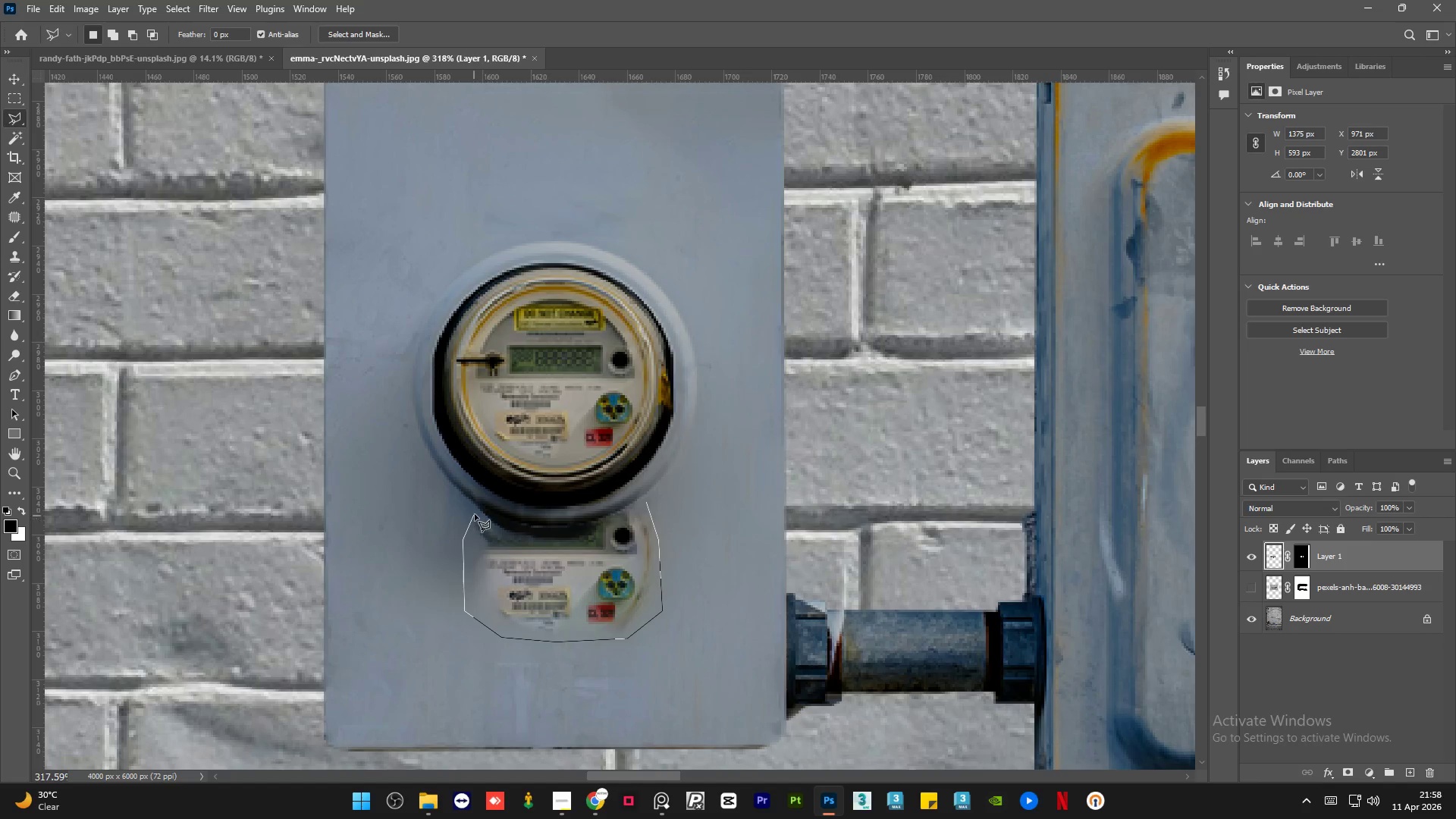 
left_click_drag(start_coordinate=[476, 513], to_coordinate=[484, 513])
 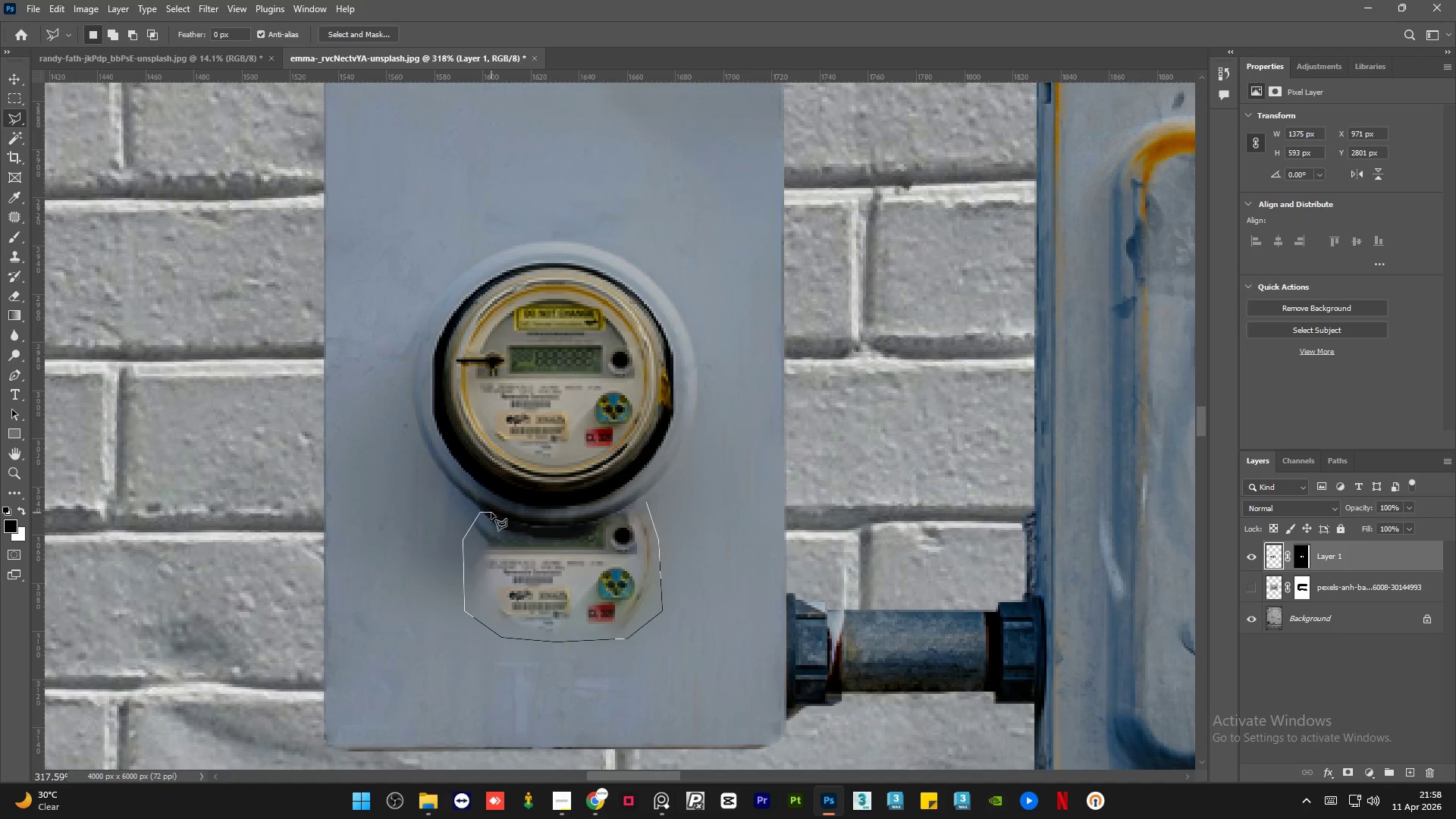 
left_click([491, 513])
 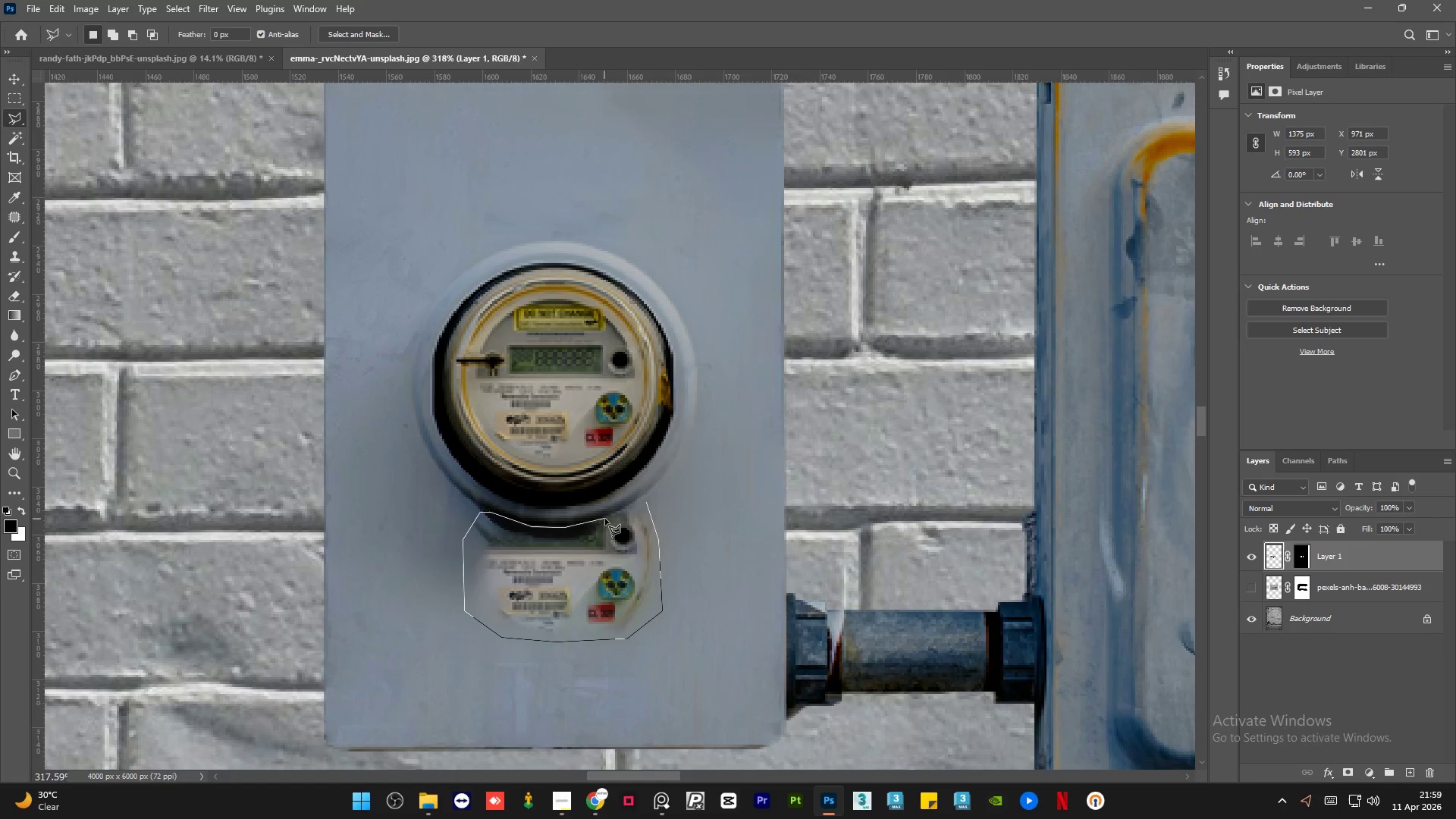 
left_click_drag(start_coordinate=[624, 513], to_coordinate=[628, 511])
 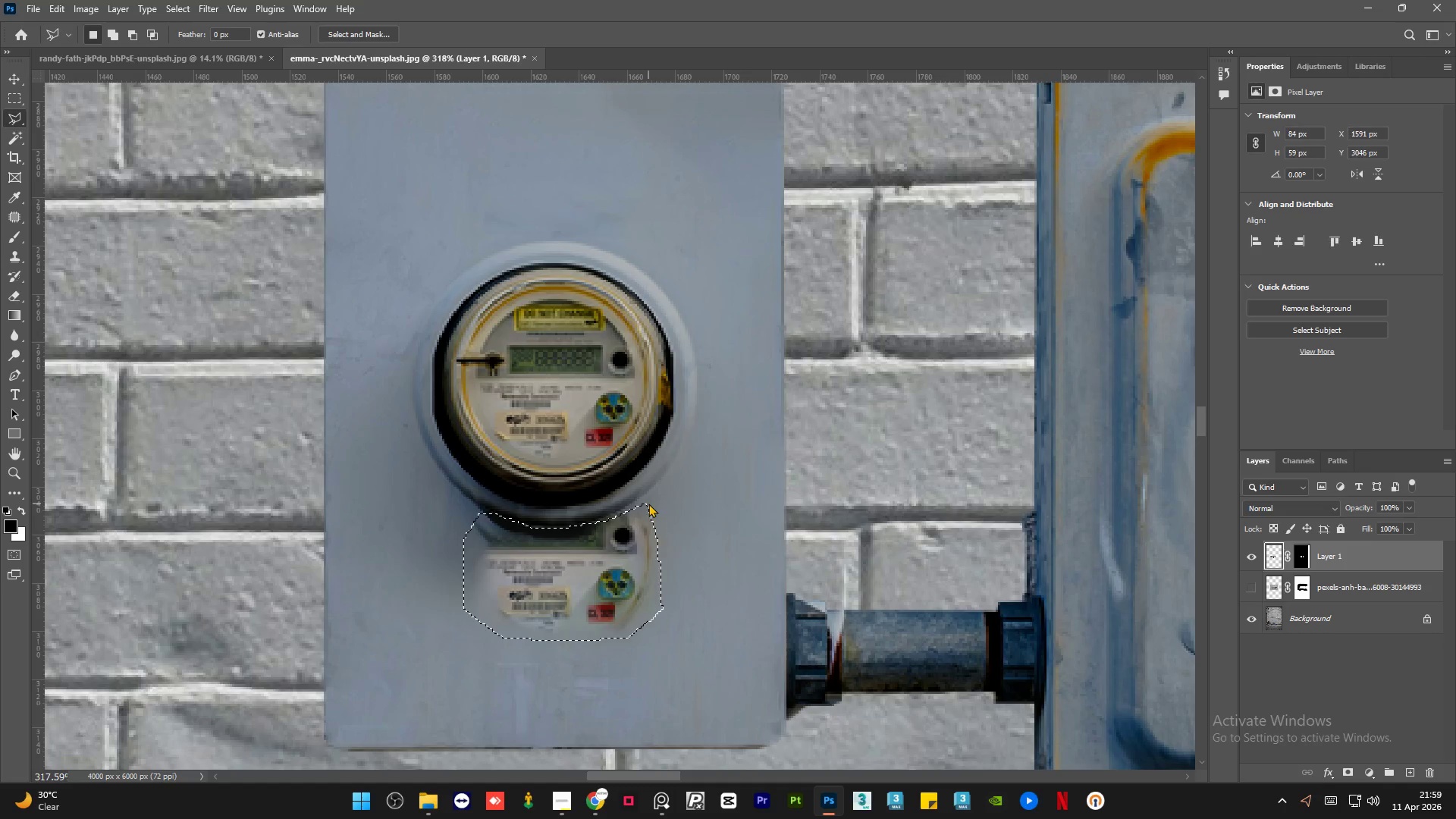 
right_click([614, 552])
 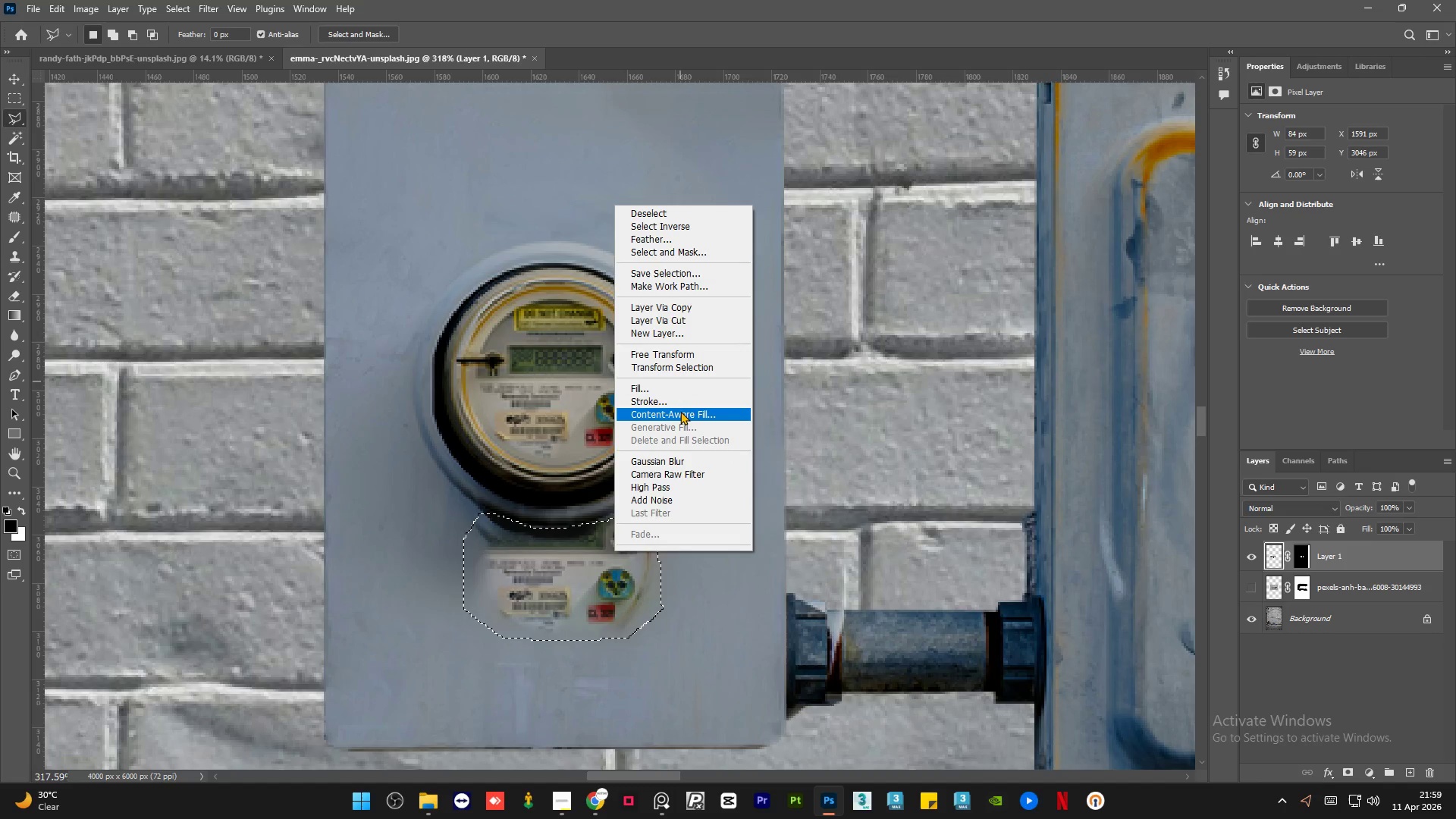 
left_click([680, 412])
 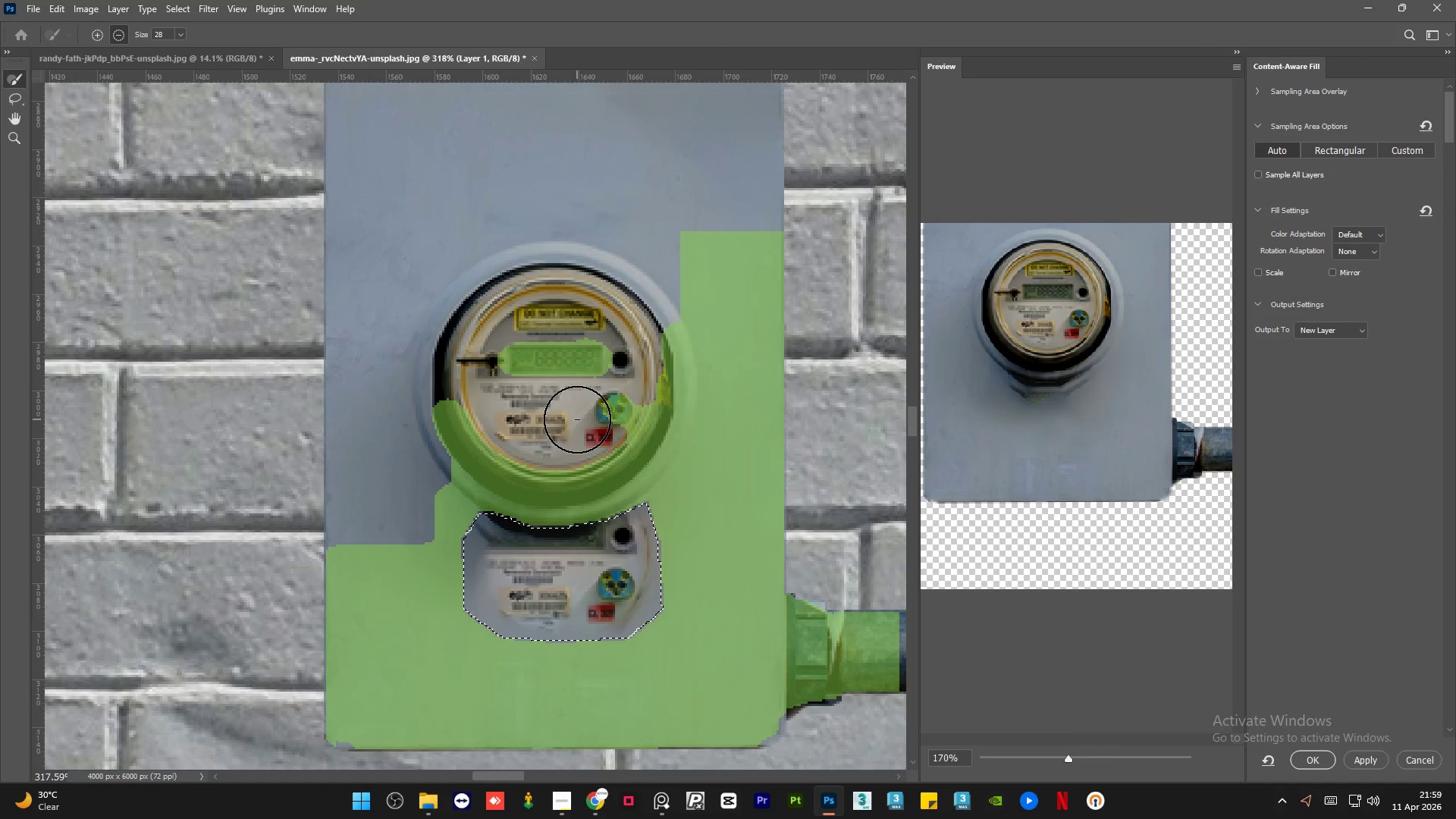 
left_click_drag(start_coordinate=[446, 398], to_coordinate=[659, 338])
 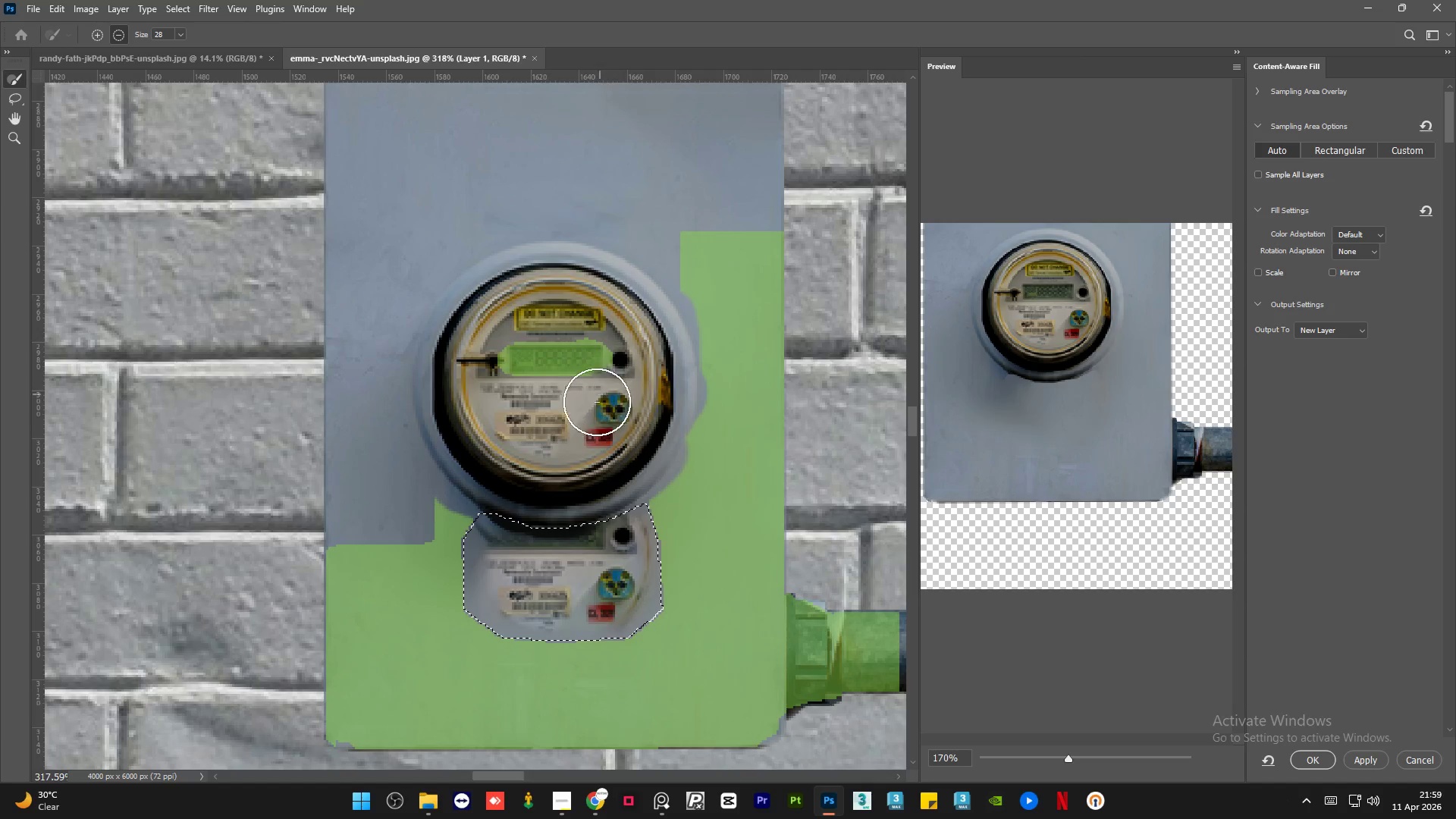 
left_click_drag(start_coordinate=[507, 481], to_coordinate=[495, 479])
 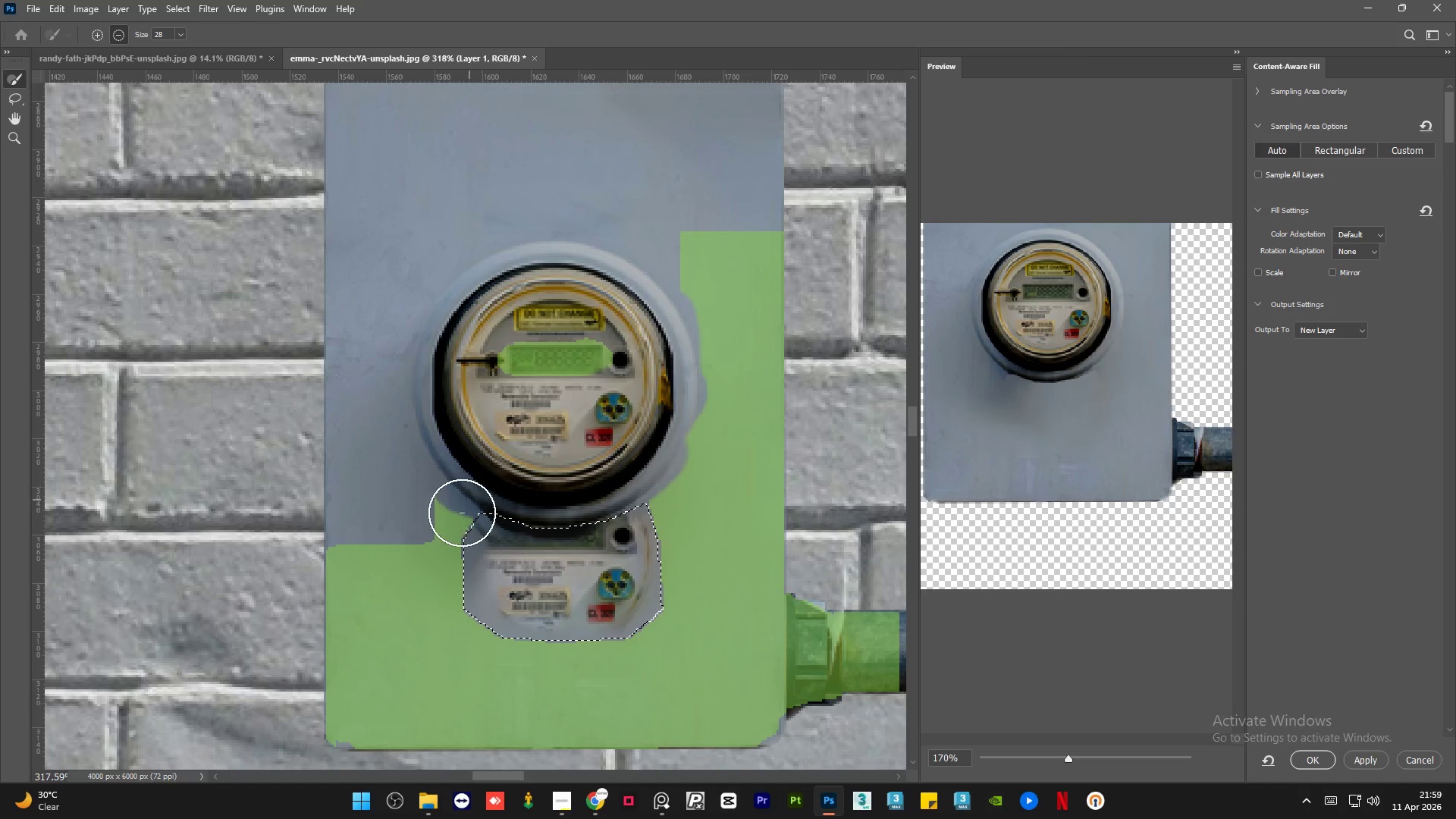 
hold_key(key=AltLeft, duration=0.95)
 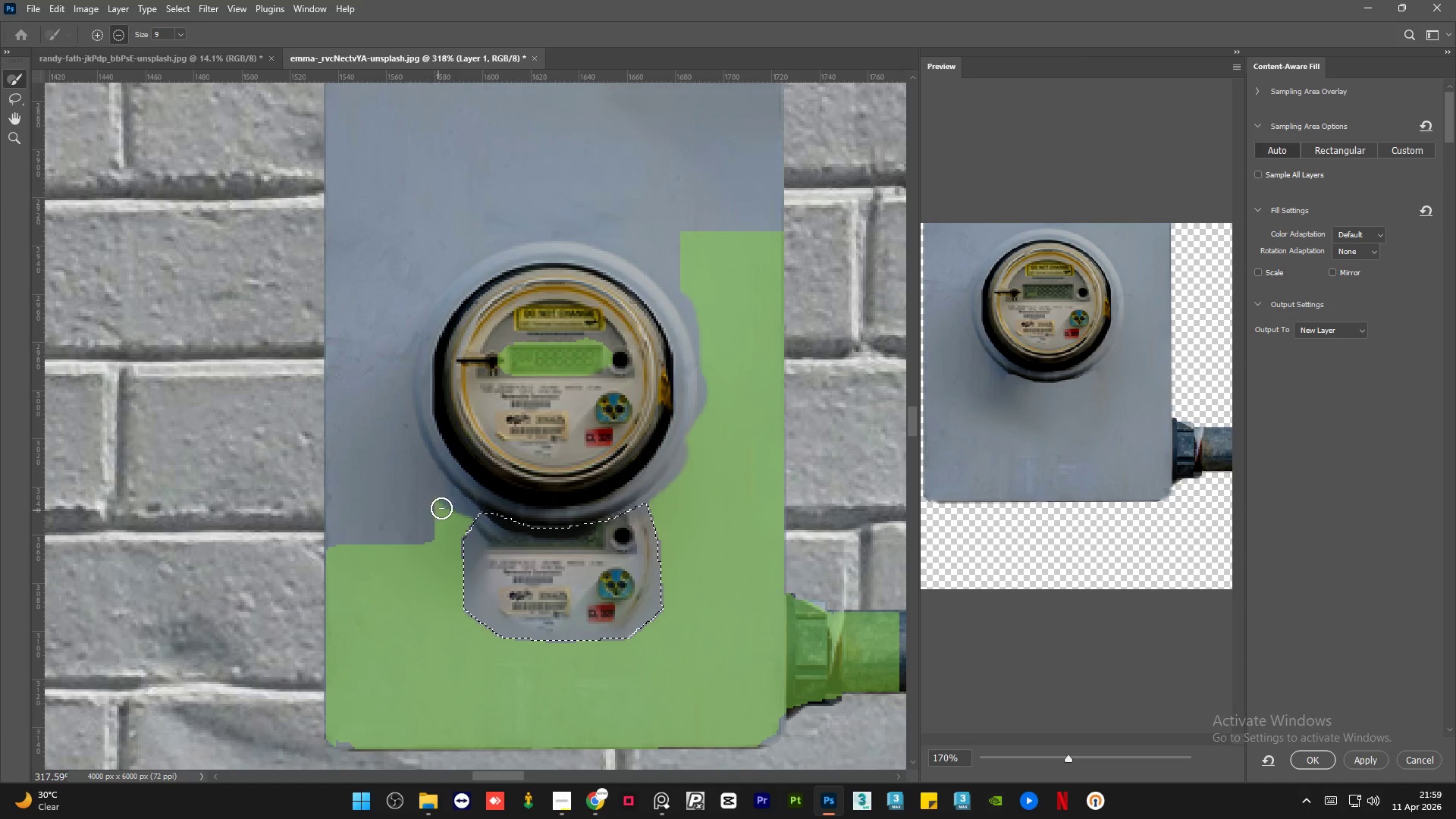 
hold_key(key=AltLeft, duration=1.42)
left_click_drag(start_coordinate=[444, 499], to_coordinate=[472, 516])
 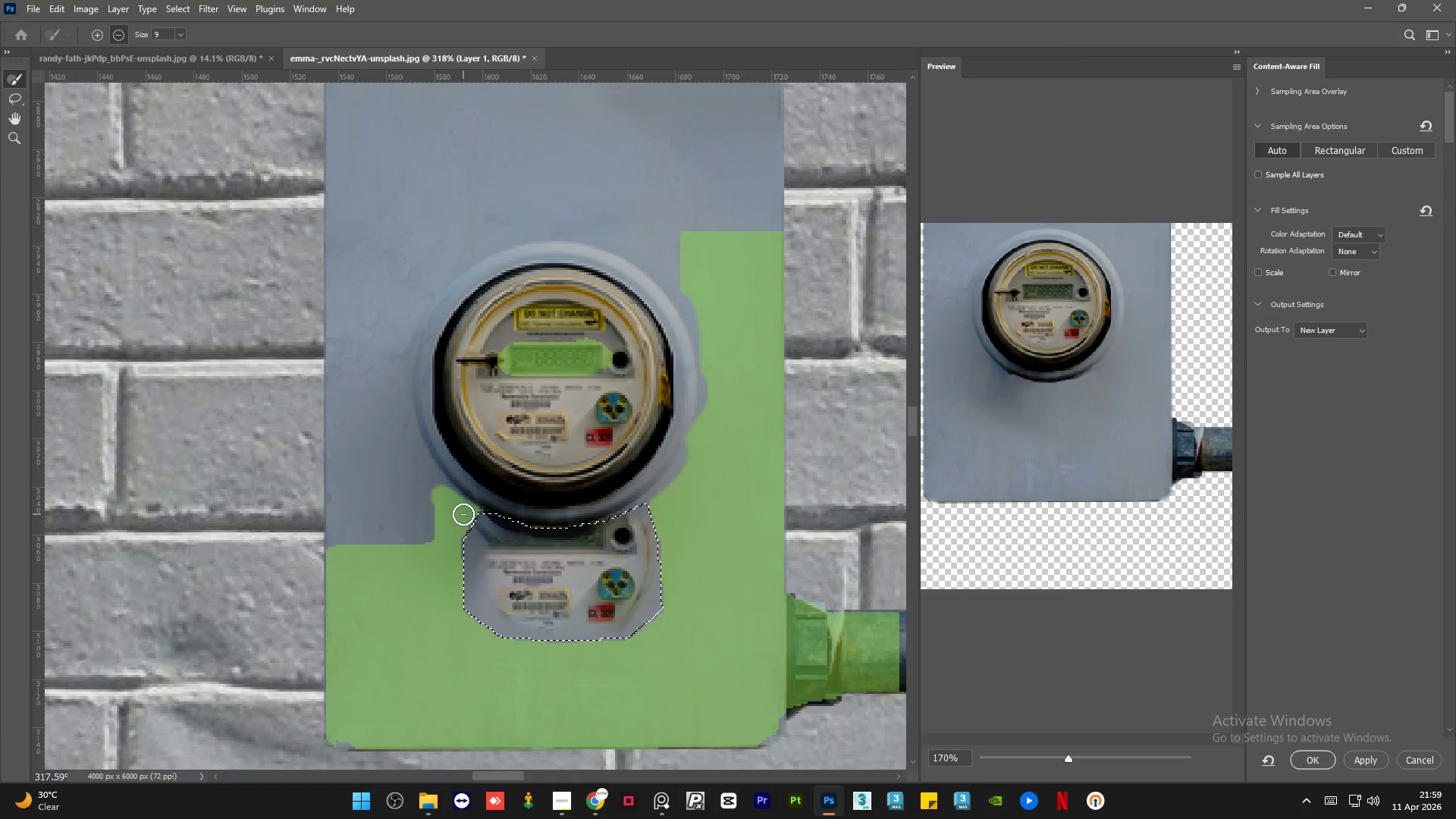 
hold_key(key=AltLeft, duration=1.5)
left_click_drag(start_coordinate=[469, 519], to_coordinate=[490, 519])
 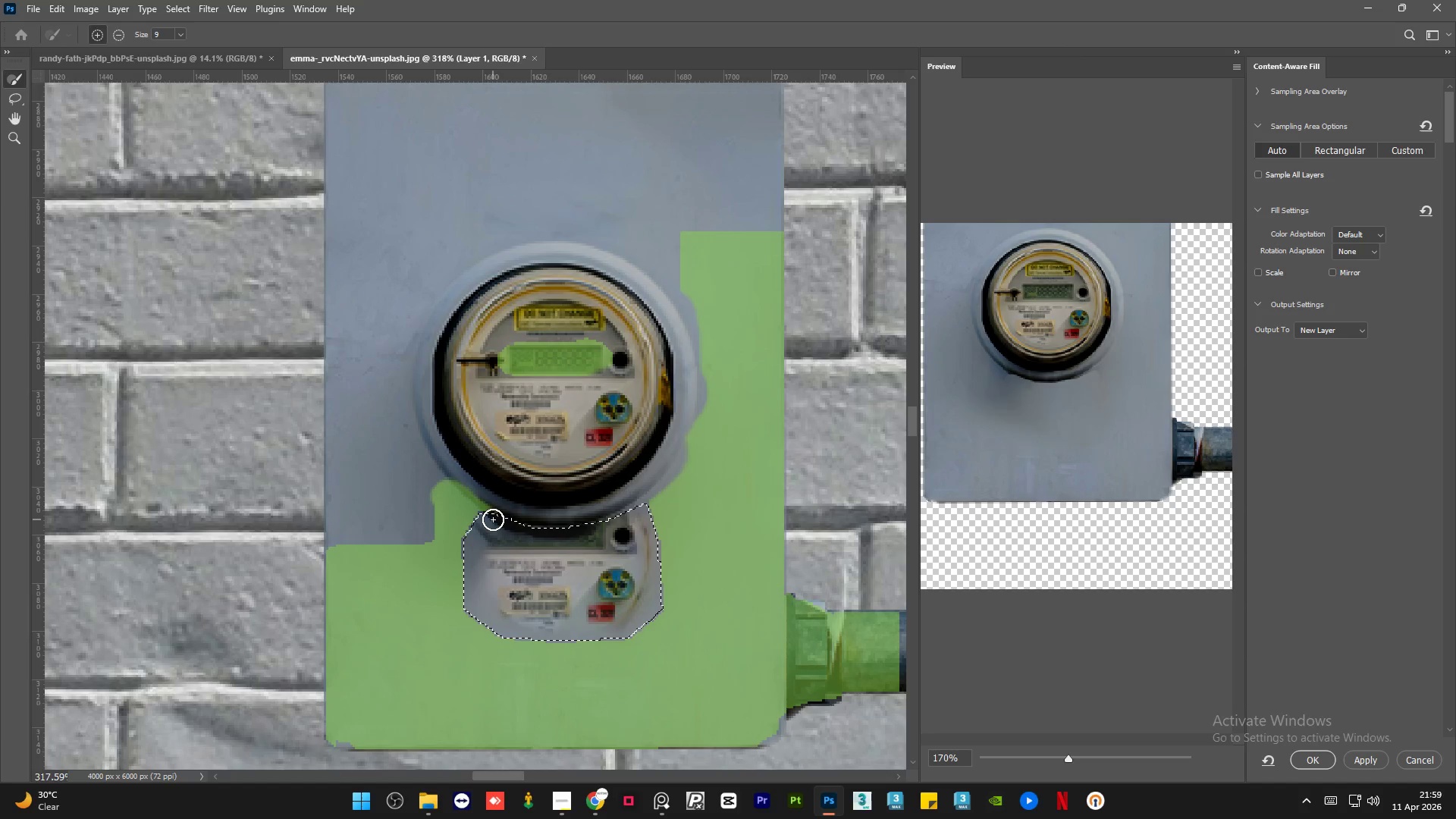 
key(Alt+AltLeft)
 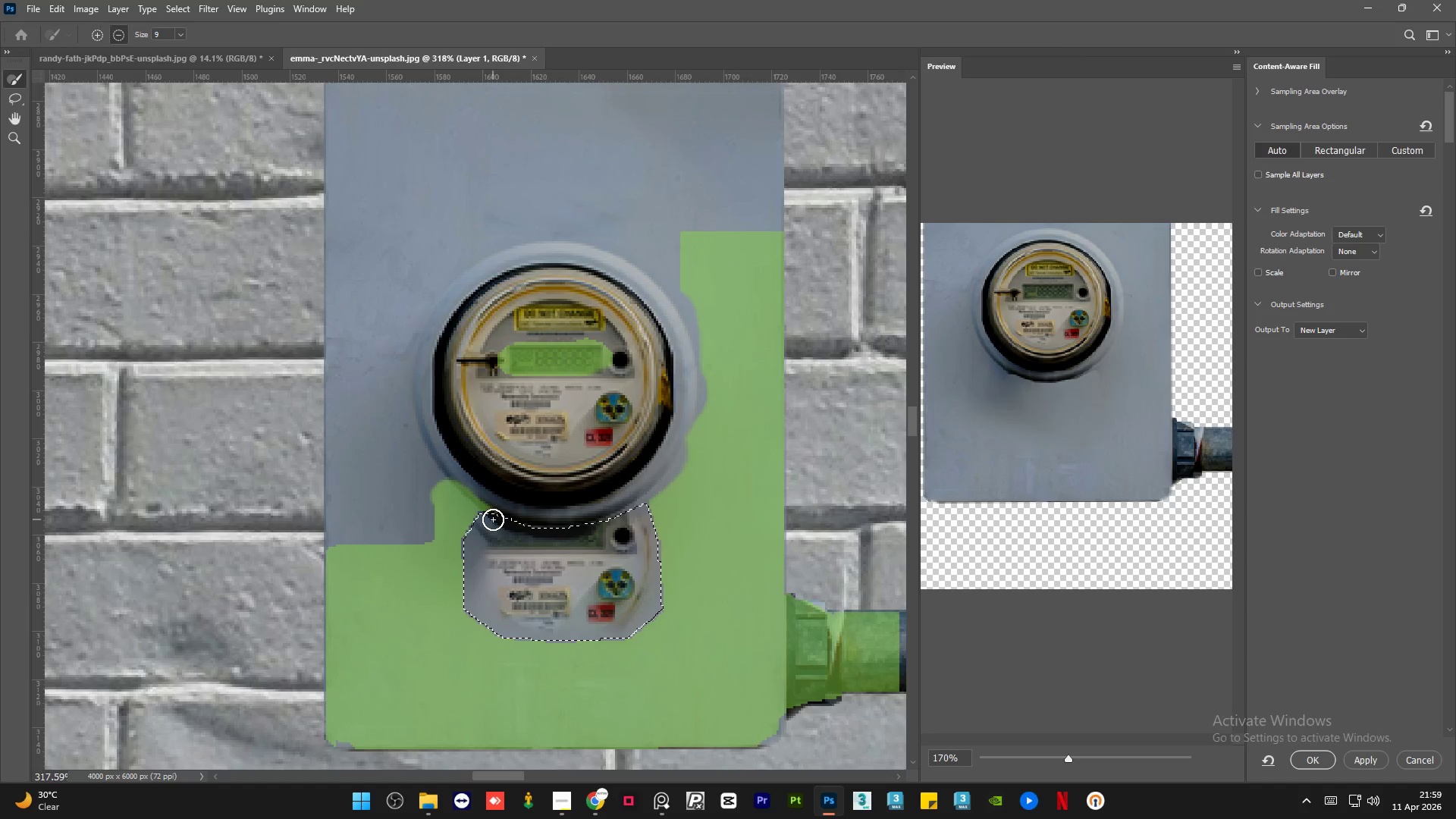 
key(Alt+AltLeft)
 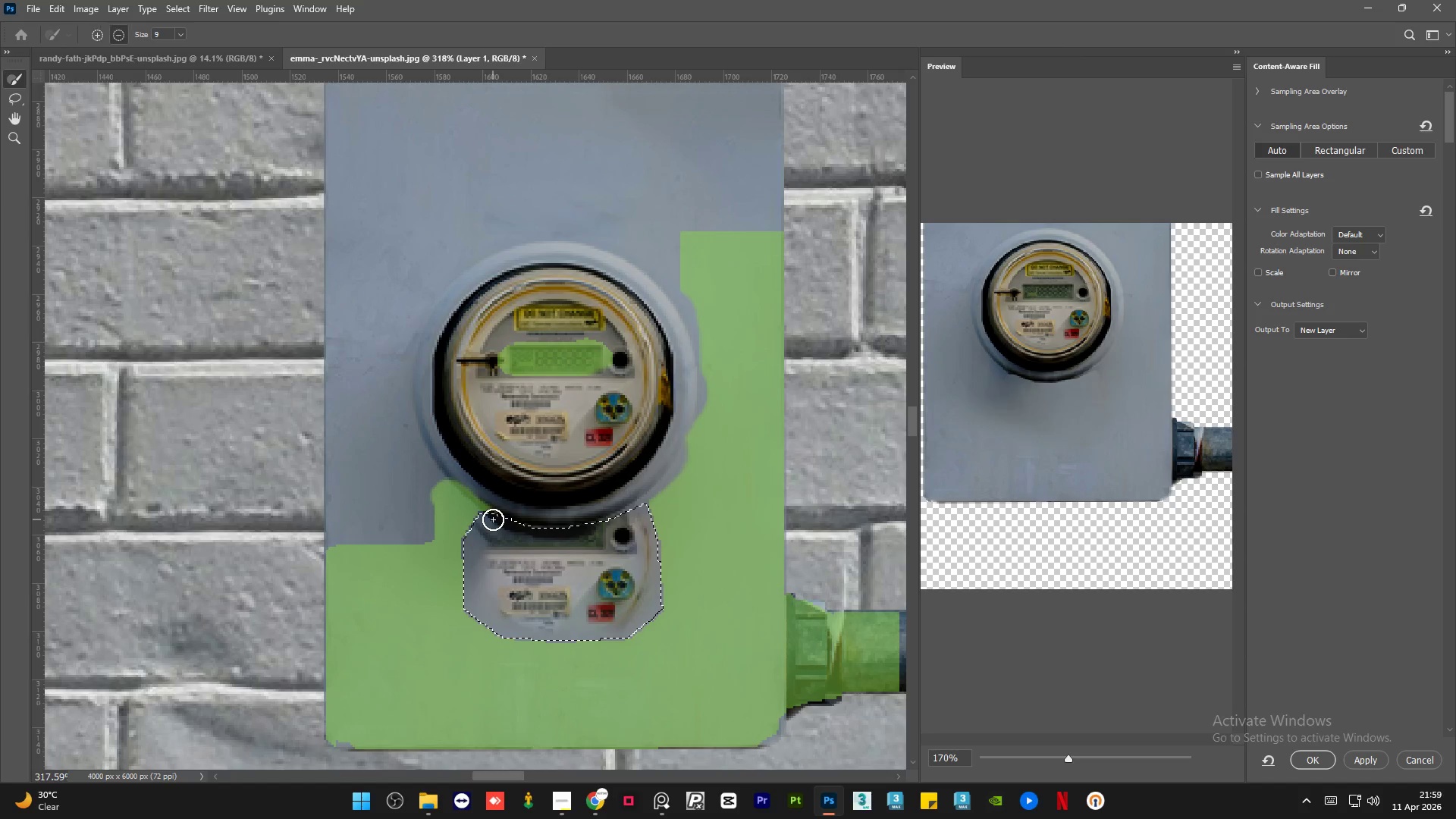 
key(Alt+AltLeft)
 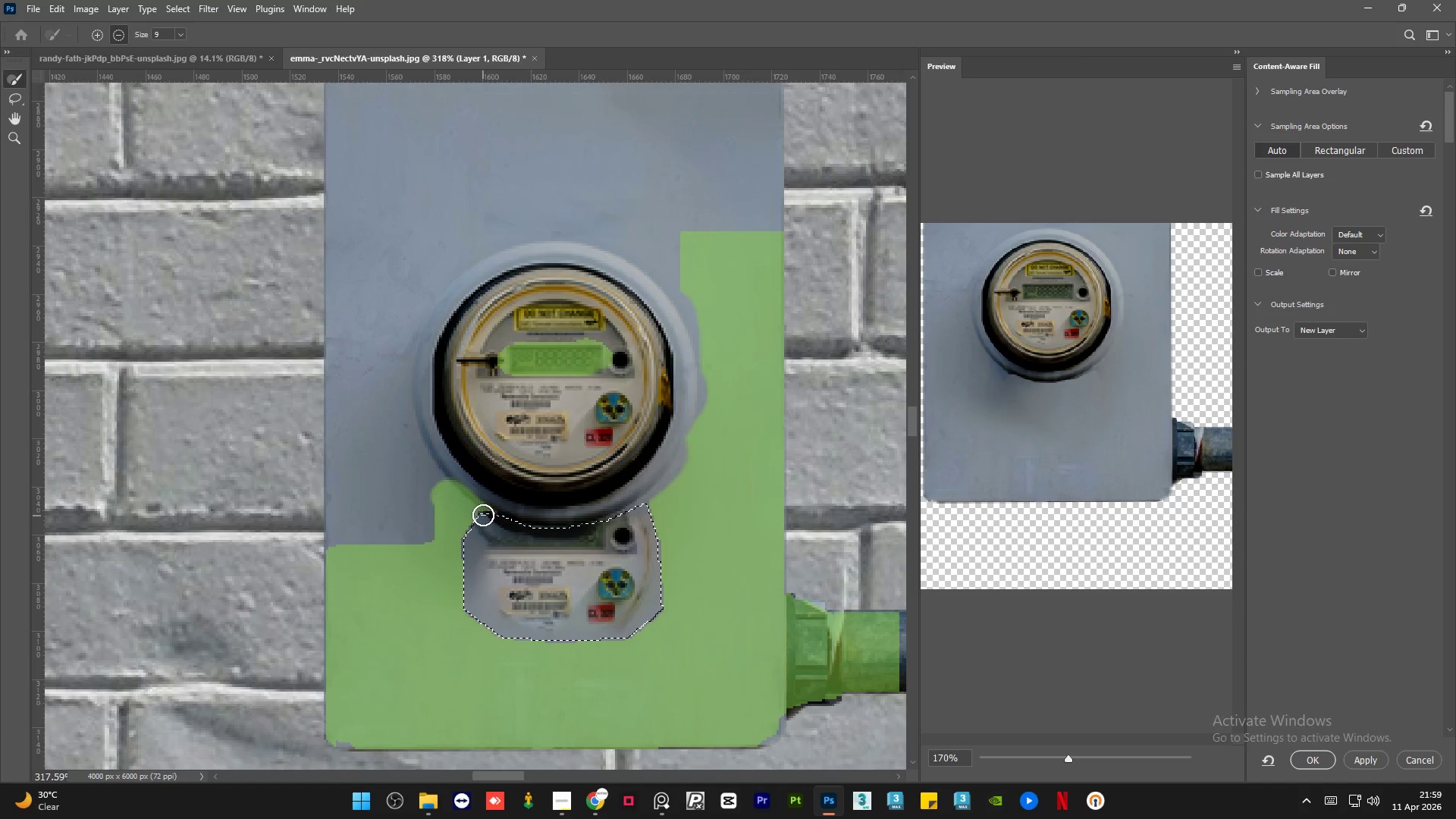 
hold_key(key=AltLeft, duration=1.5)
left_click_drag(start_coordinate=[482, 512], to_coordinate=[701, 444])
 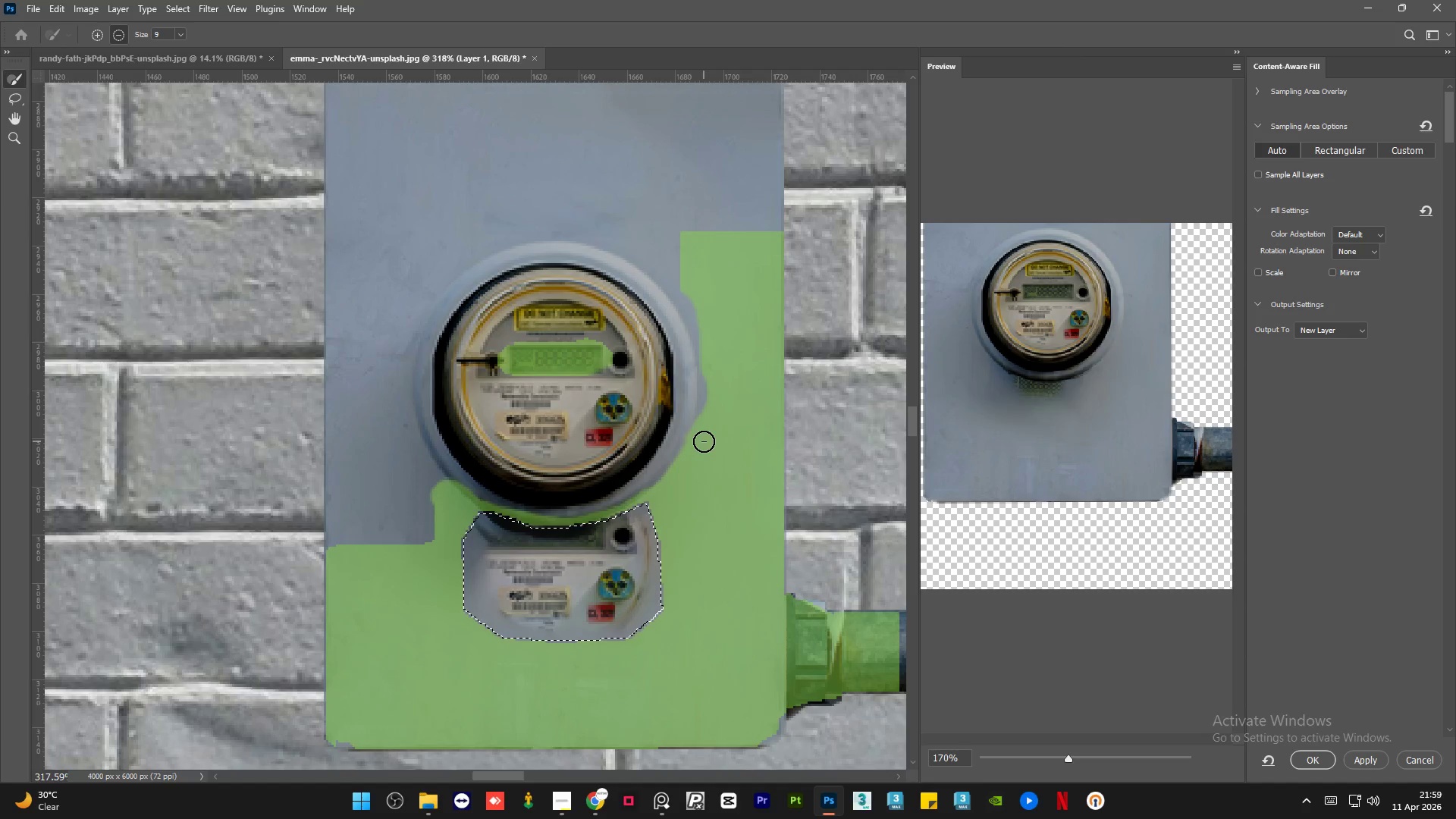 
hold_key(key=AltLeft, duration=1.52)
 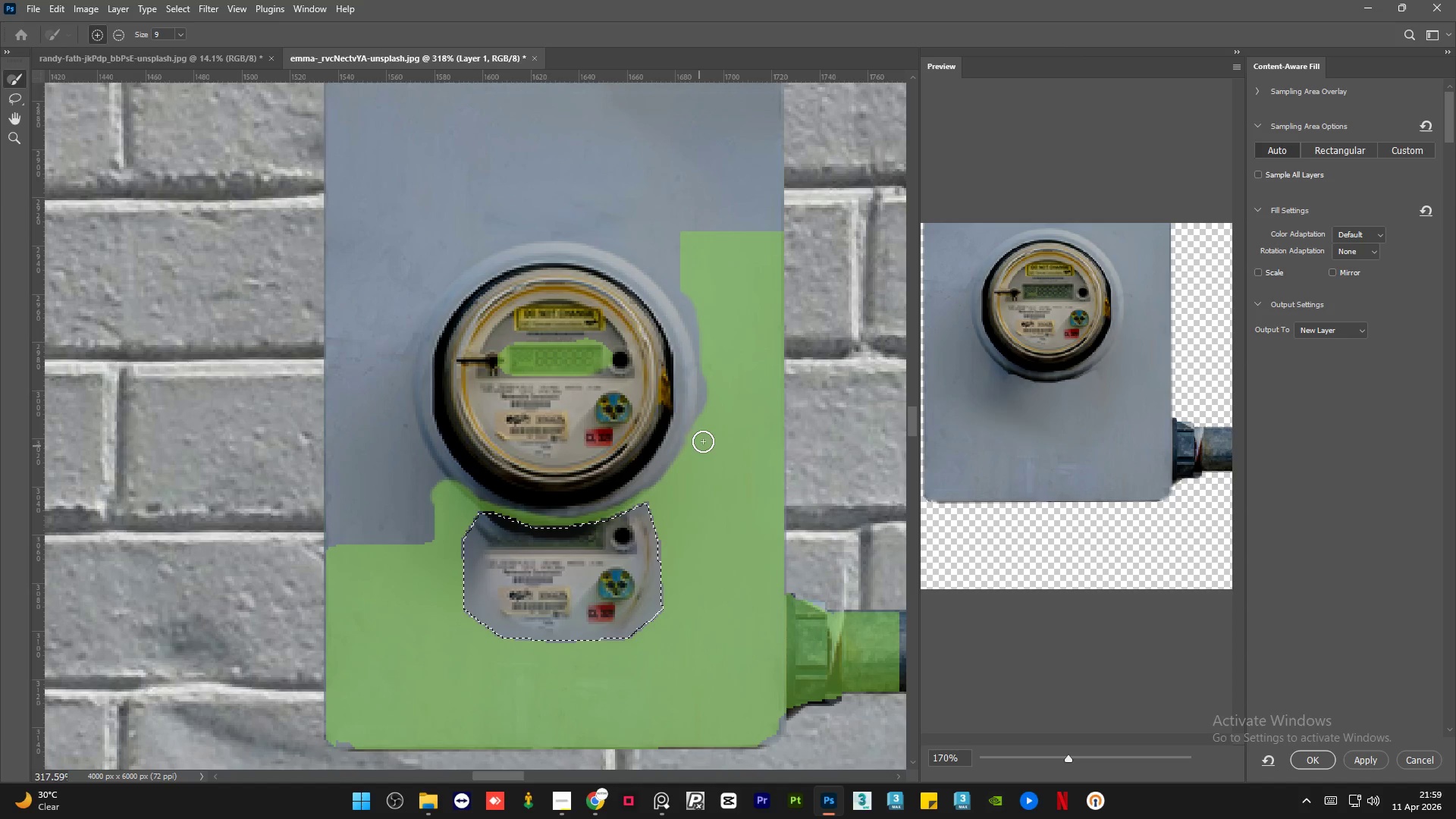 
key(Alt+AltLeft)
 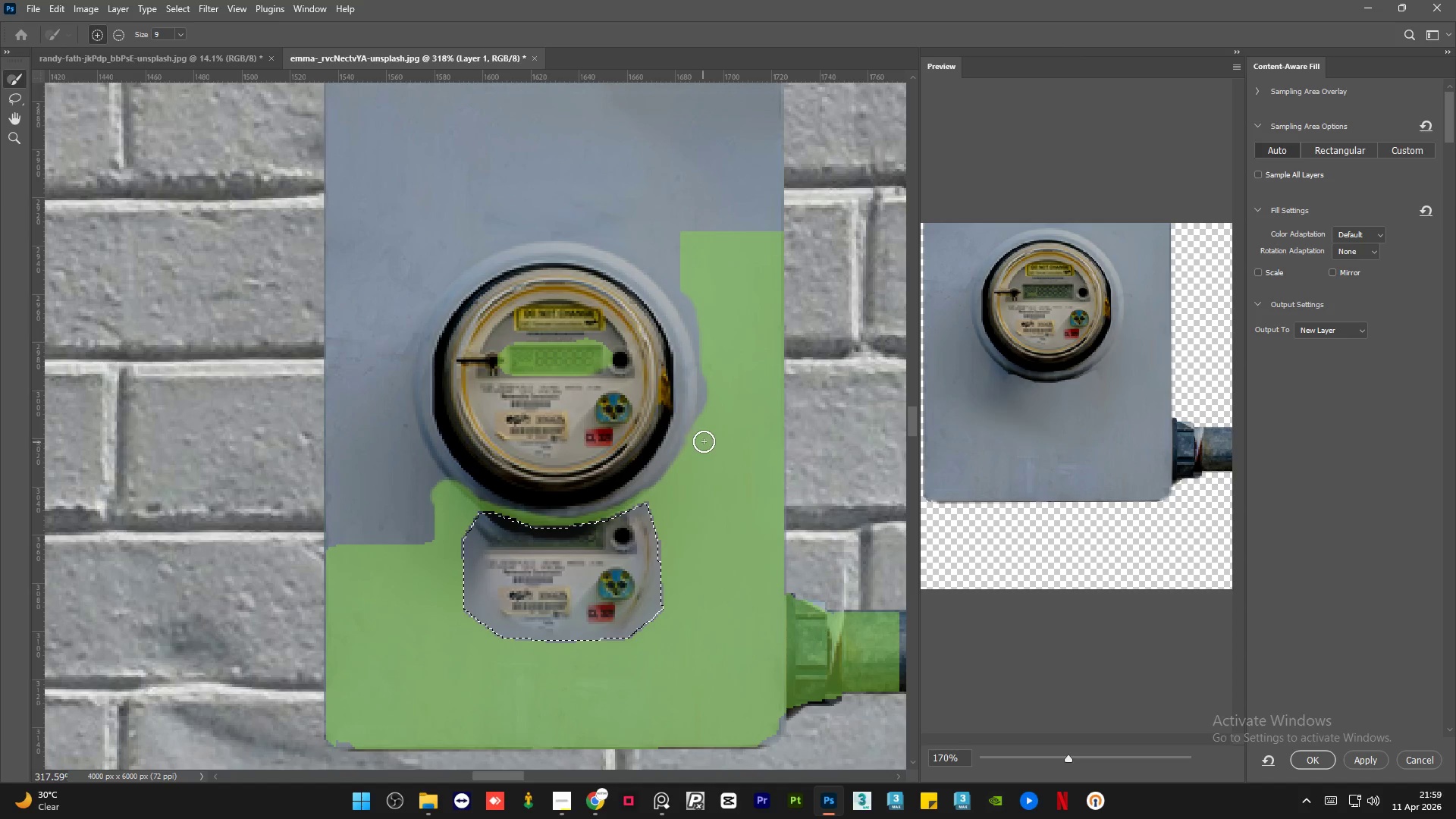 
key(Alt+AltLeft)
 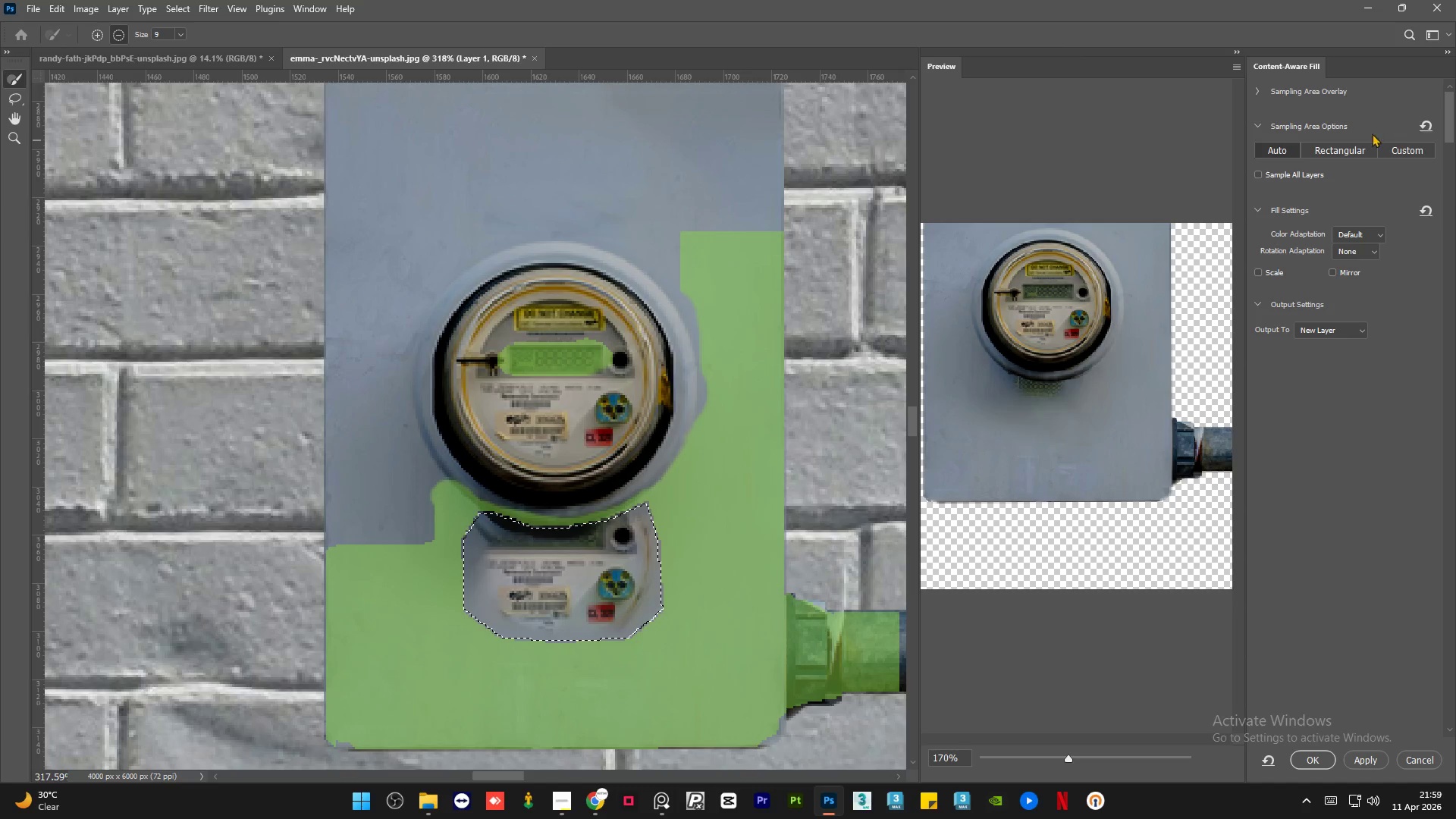 
left_click([1313, 760])
 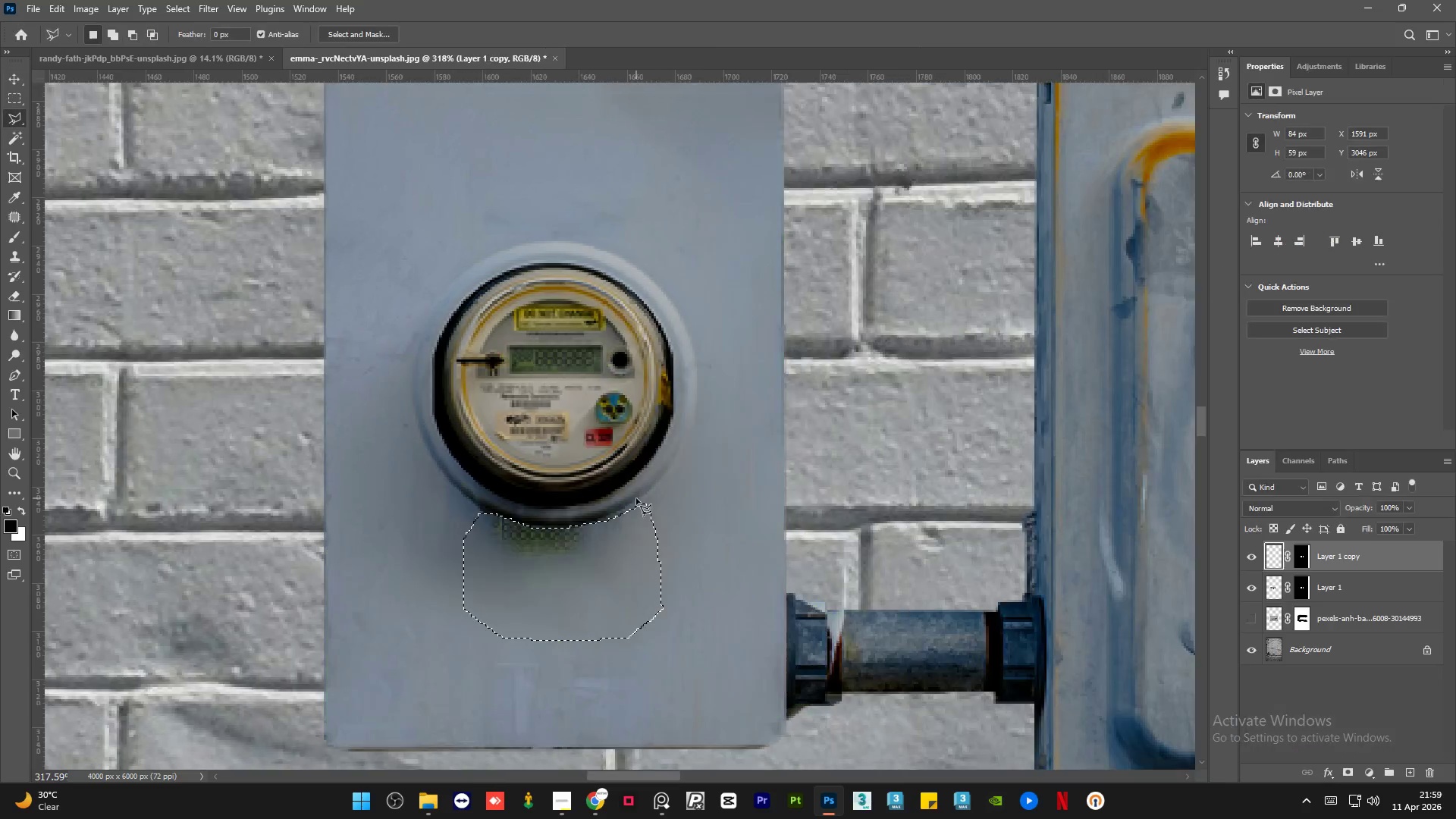 
key(Control+D)
 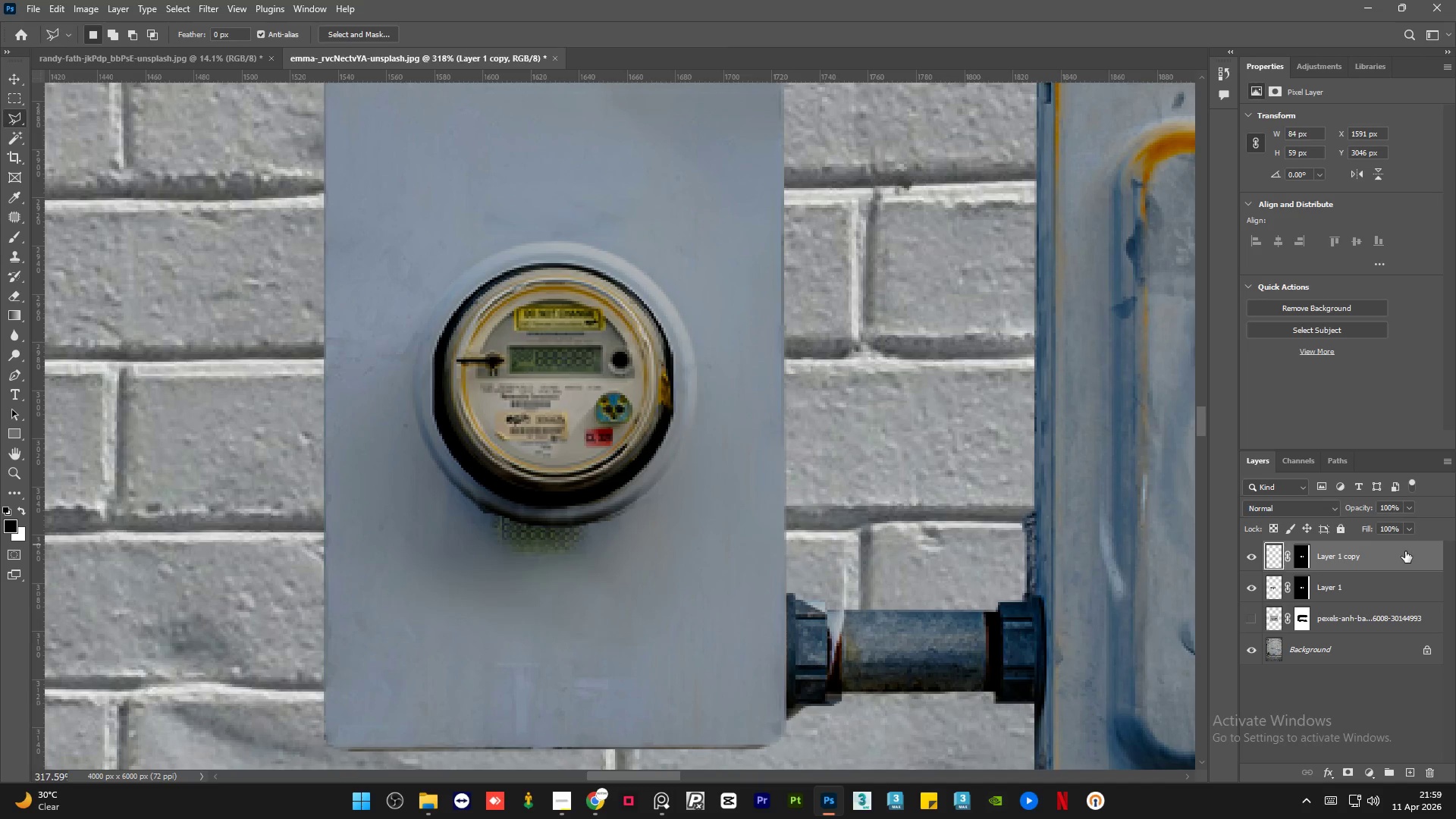 
hold_key(key=ControlLeft, duration=0.34)
left_click([1375, 582])
 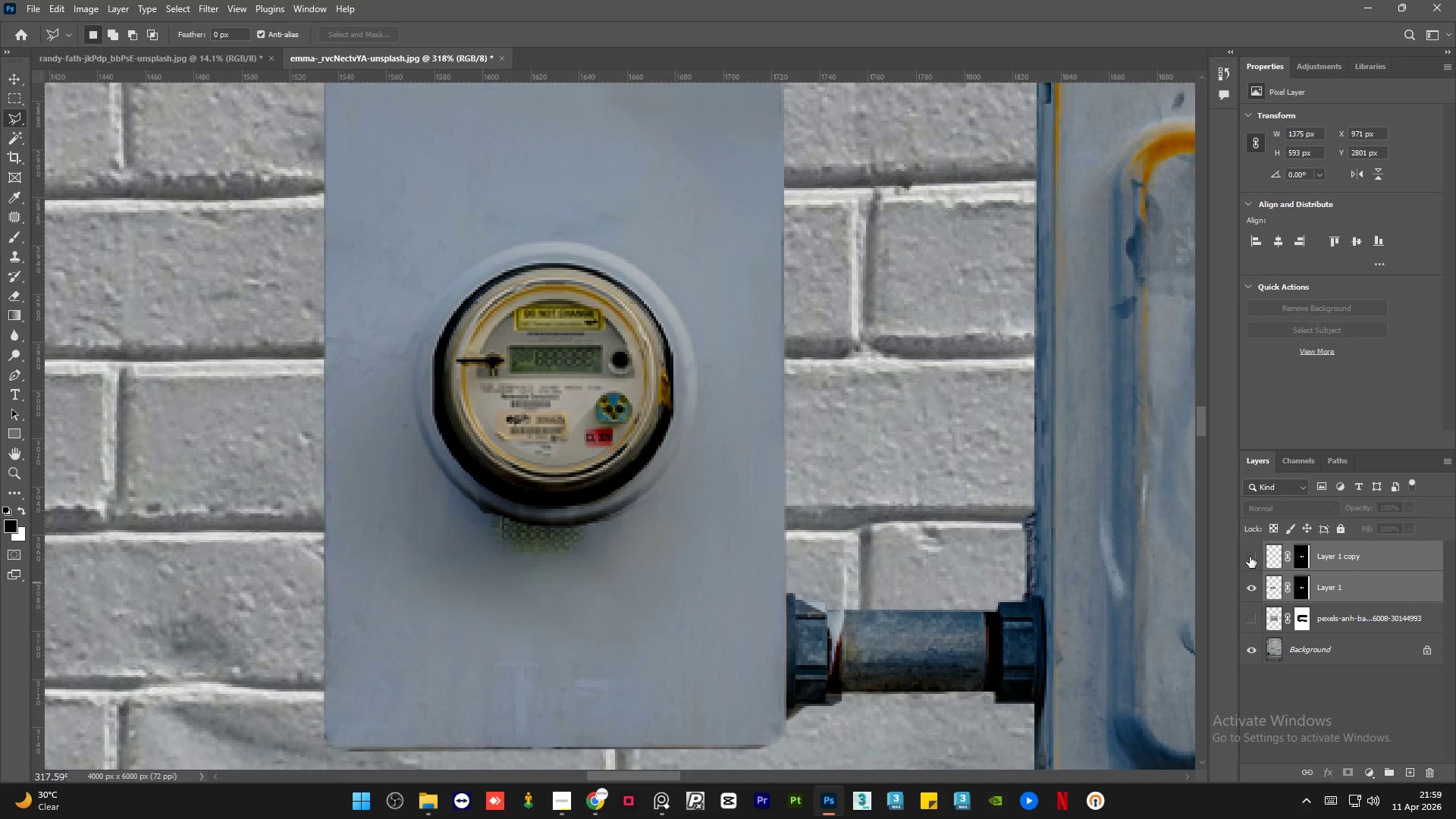 
double_click([1250, 557])
 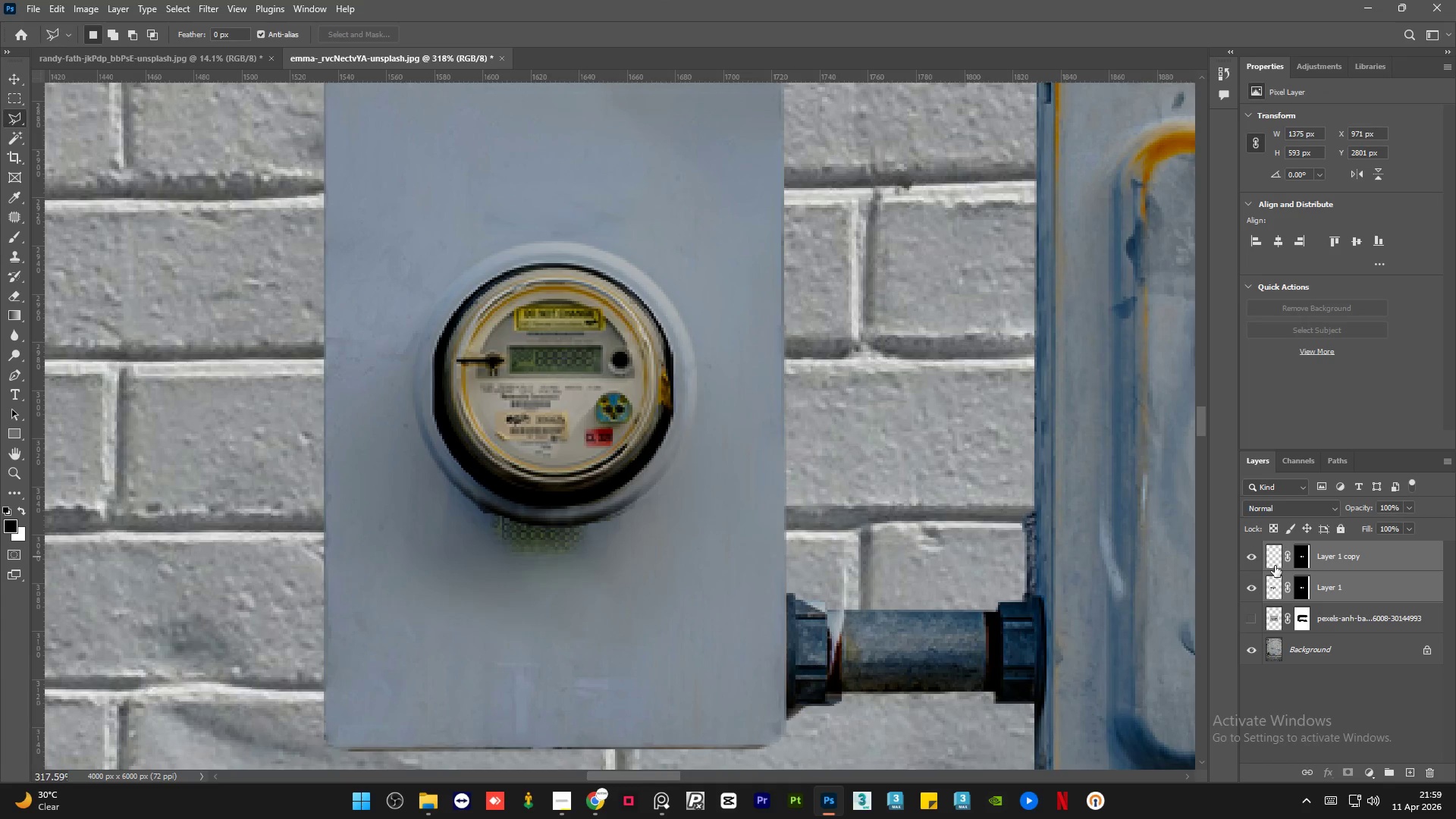 
hold_key(key=ControlLeft, duration=1.5)
 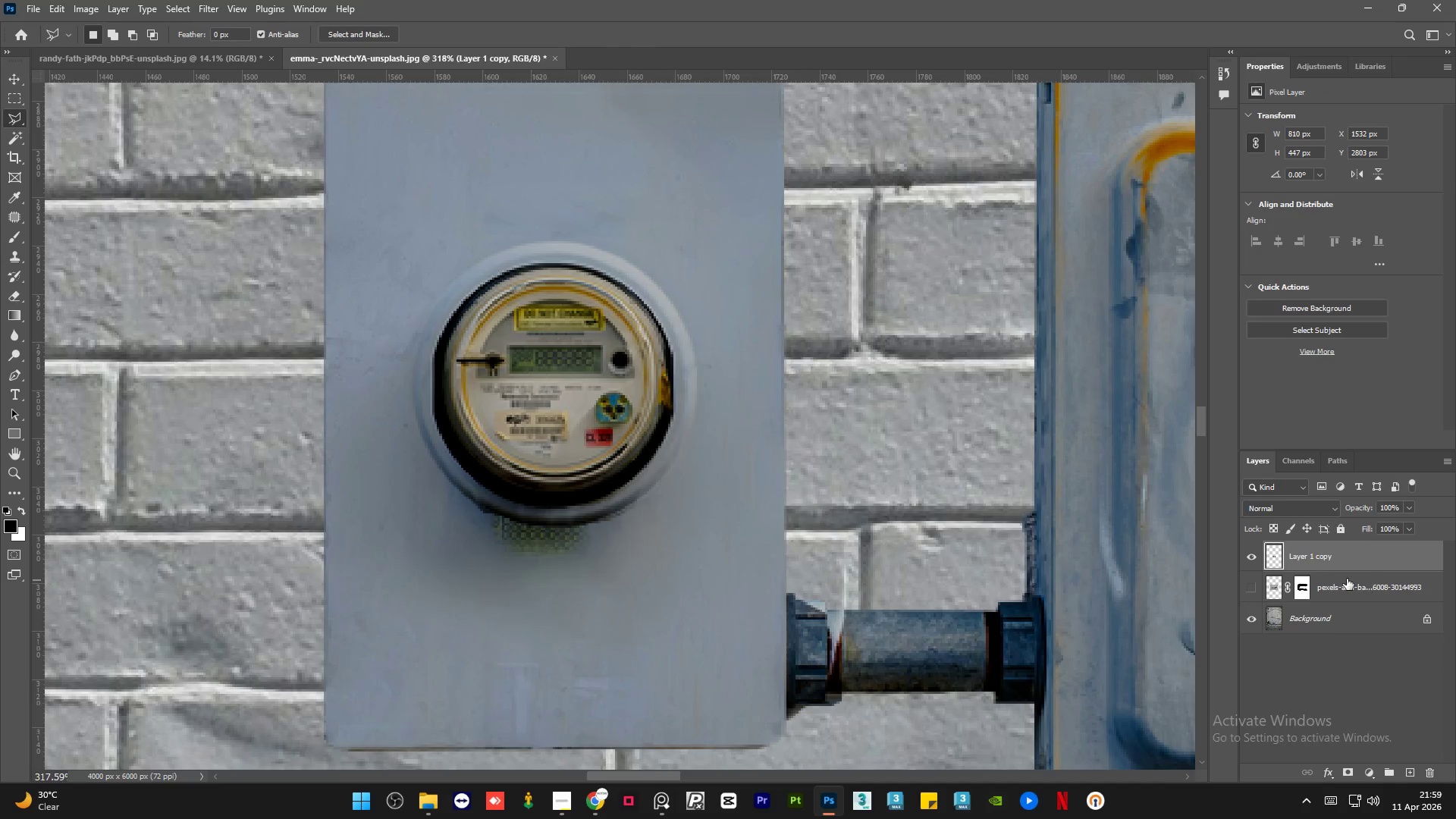 
key(Control+E)
 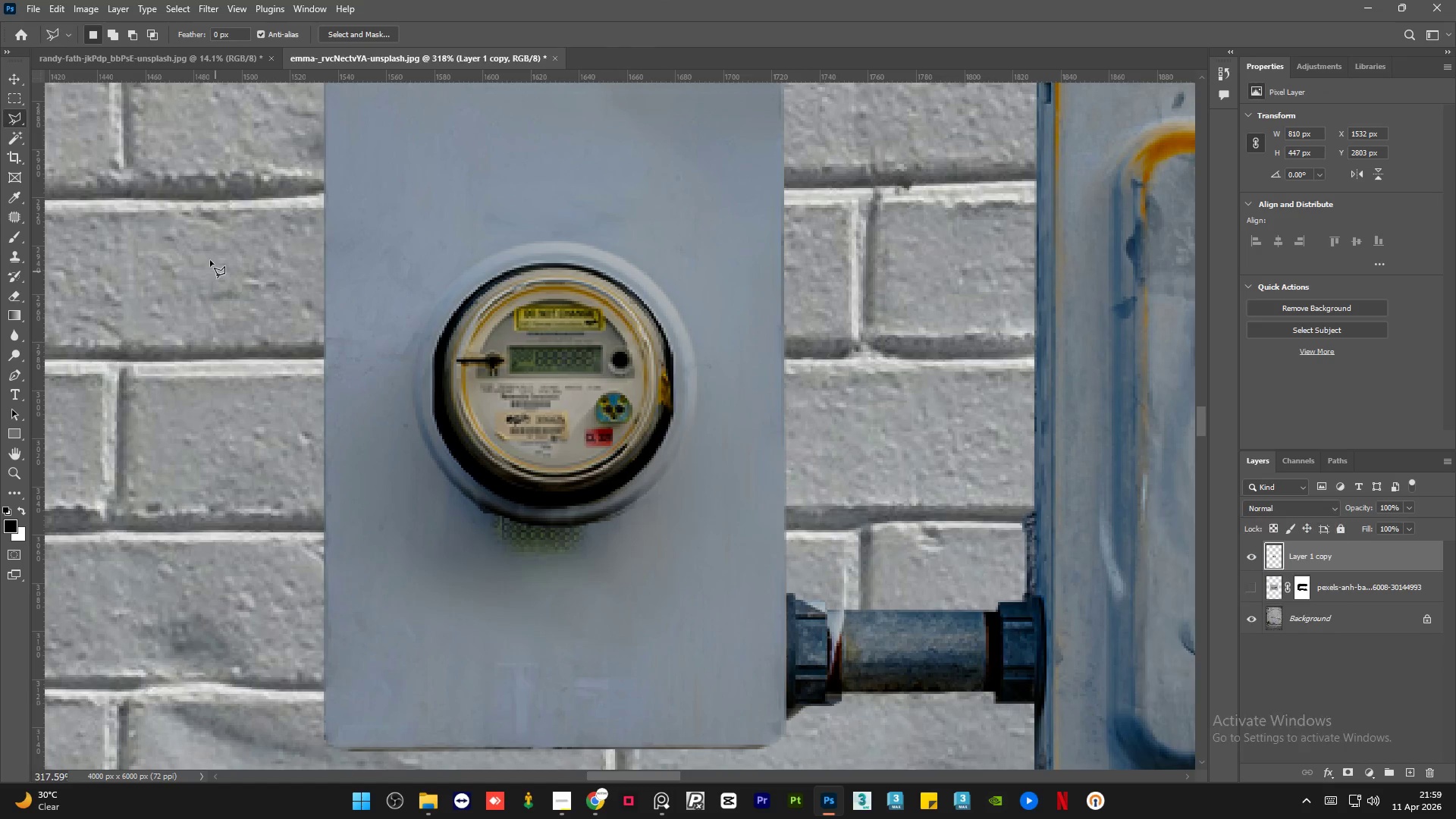 
hold_key(key=AltLeft, duration=1.5)
hold_key(key=AltLeft, duration=0.36)
scroll: coordinate [582, 497], scroll_direction: down, amount: 24.0
 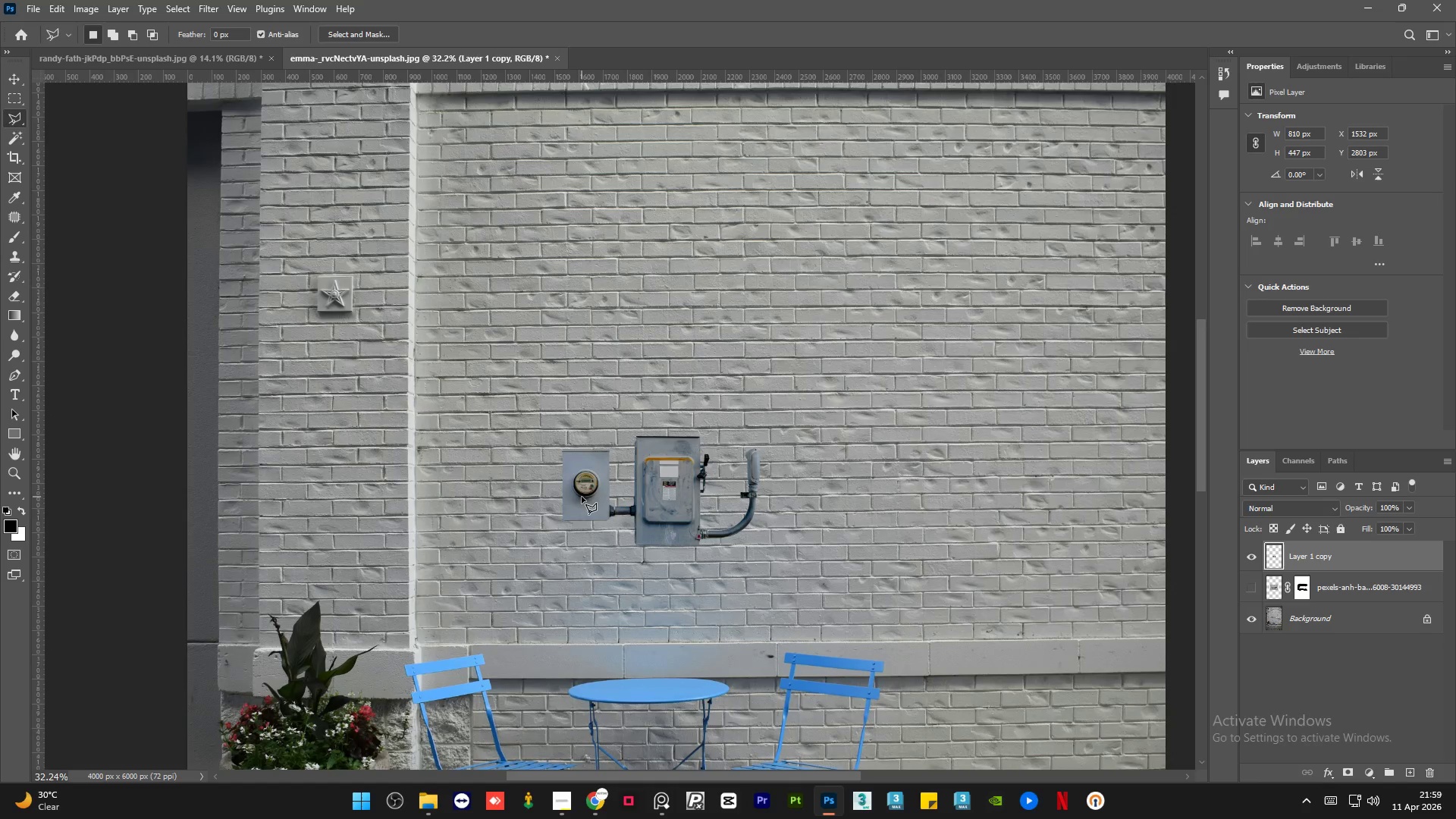 
left_click([554, 805])